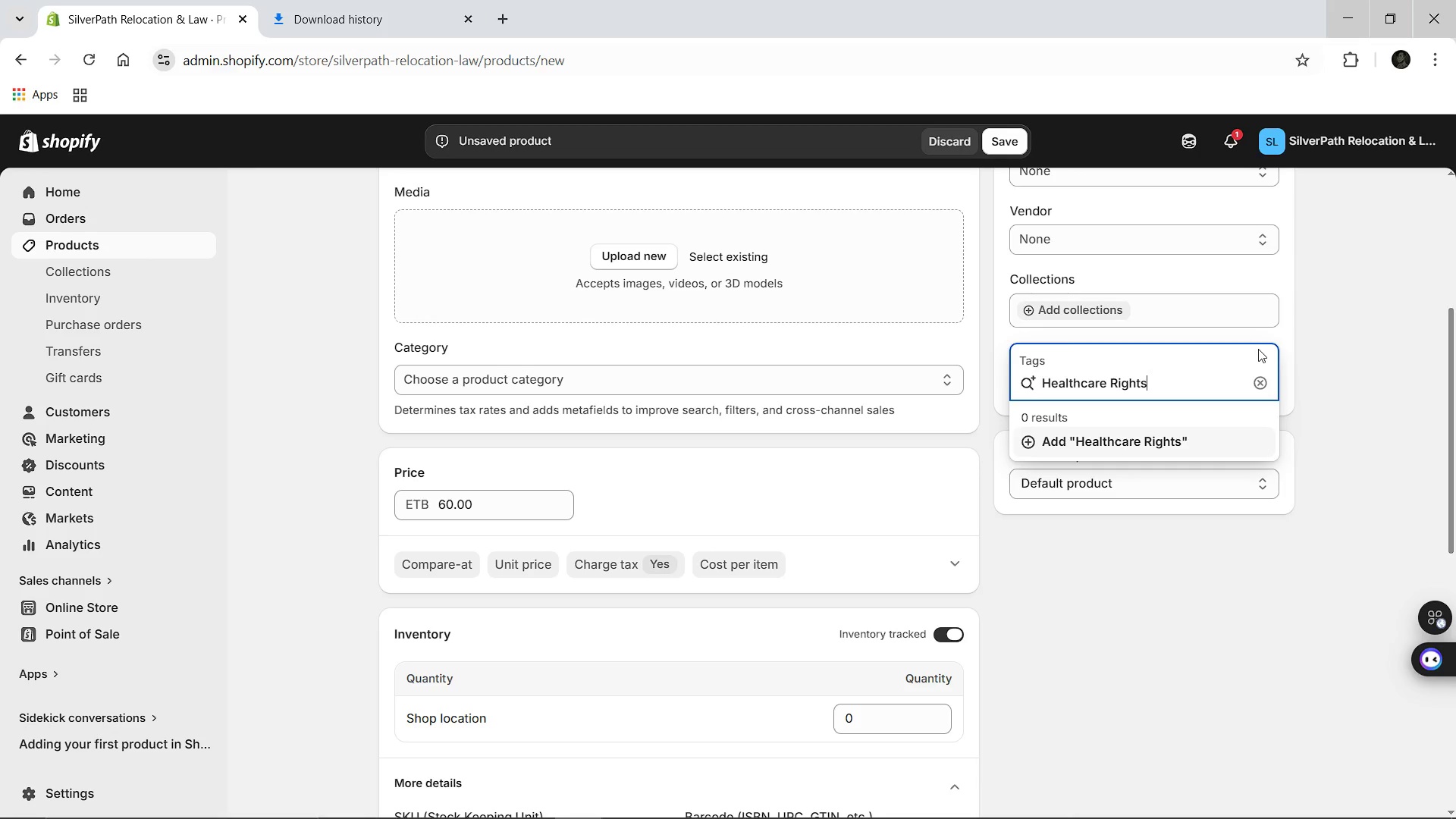 
key(Enter)
 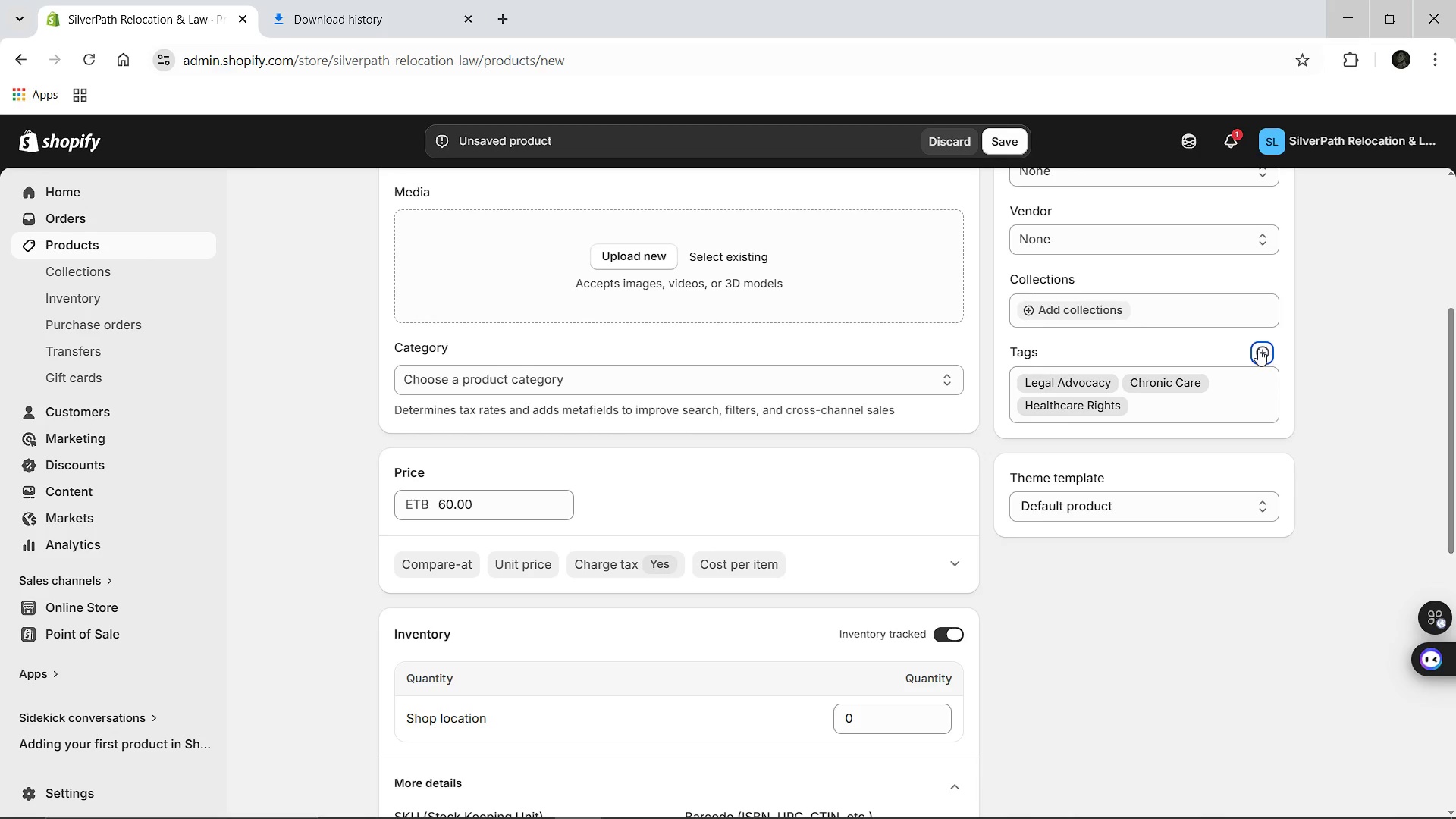 
hold_key(key=ShiftLeft, duration=0.69)
 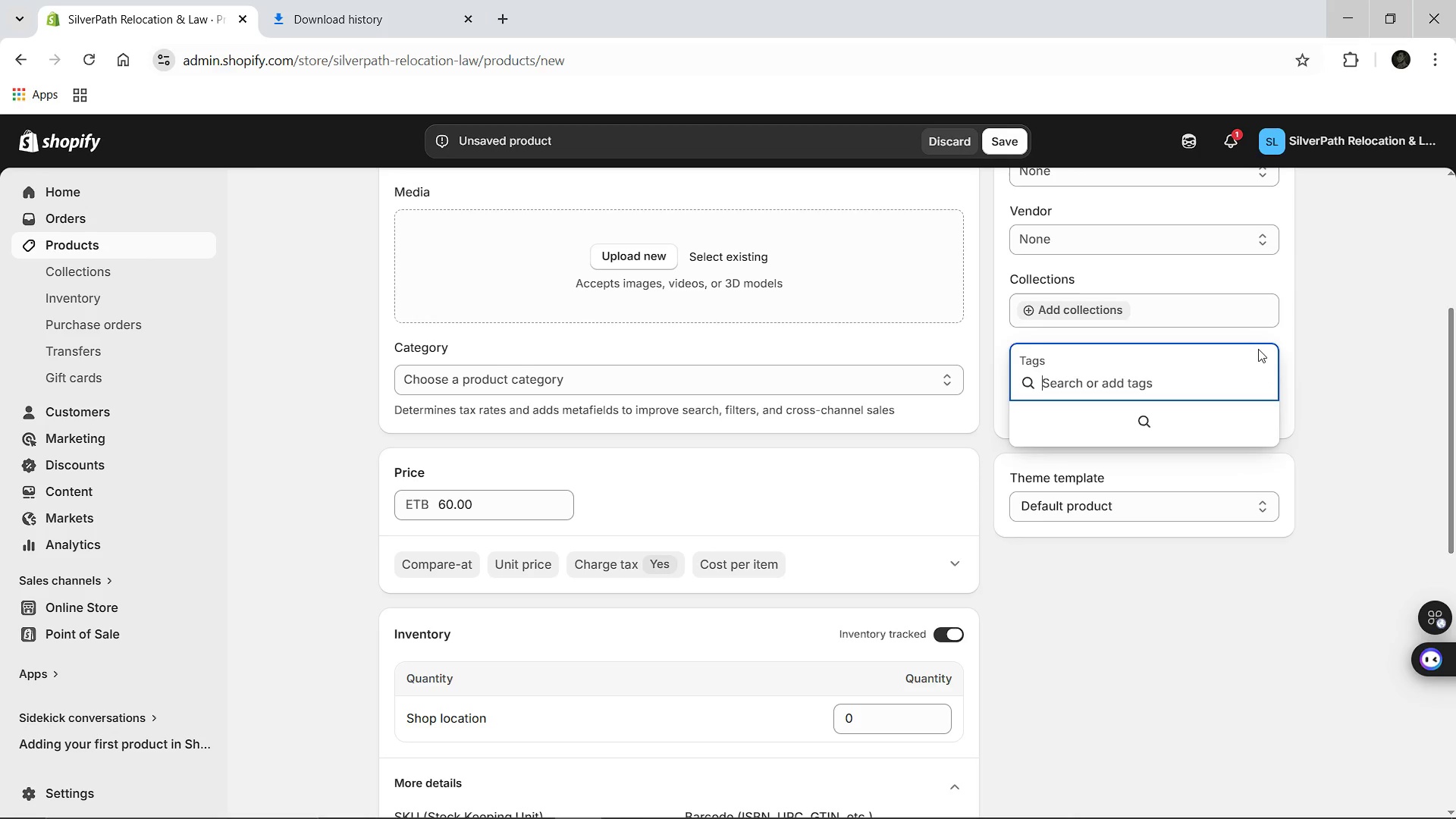 
key(Enter)
 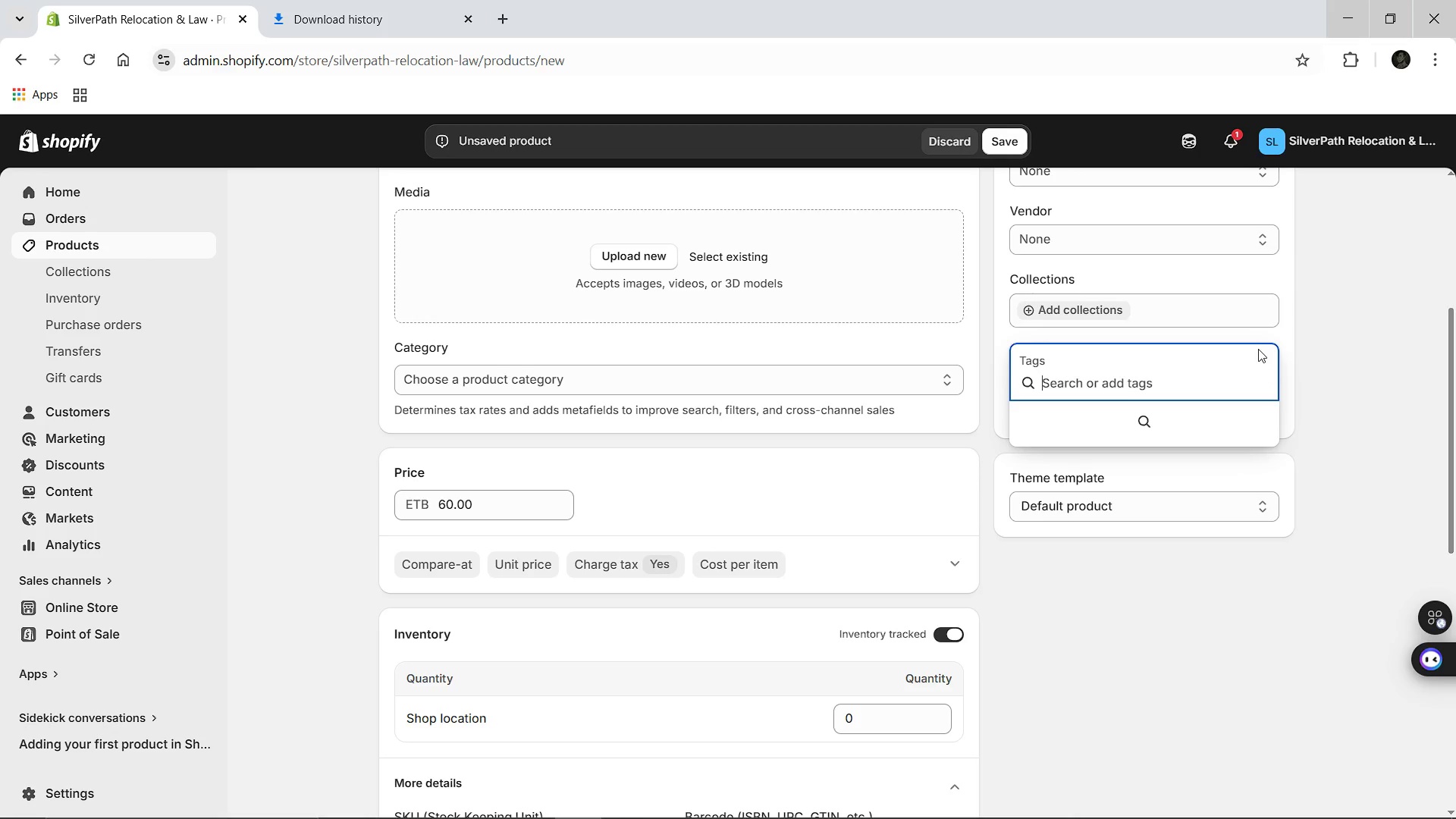 
type(Insurance Appeasls)
 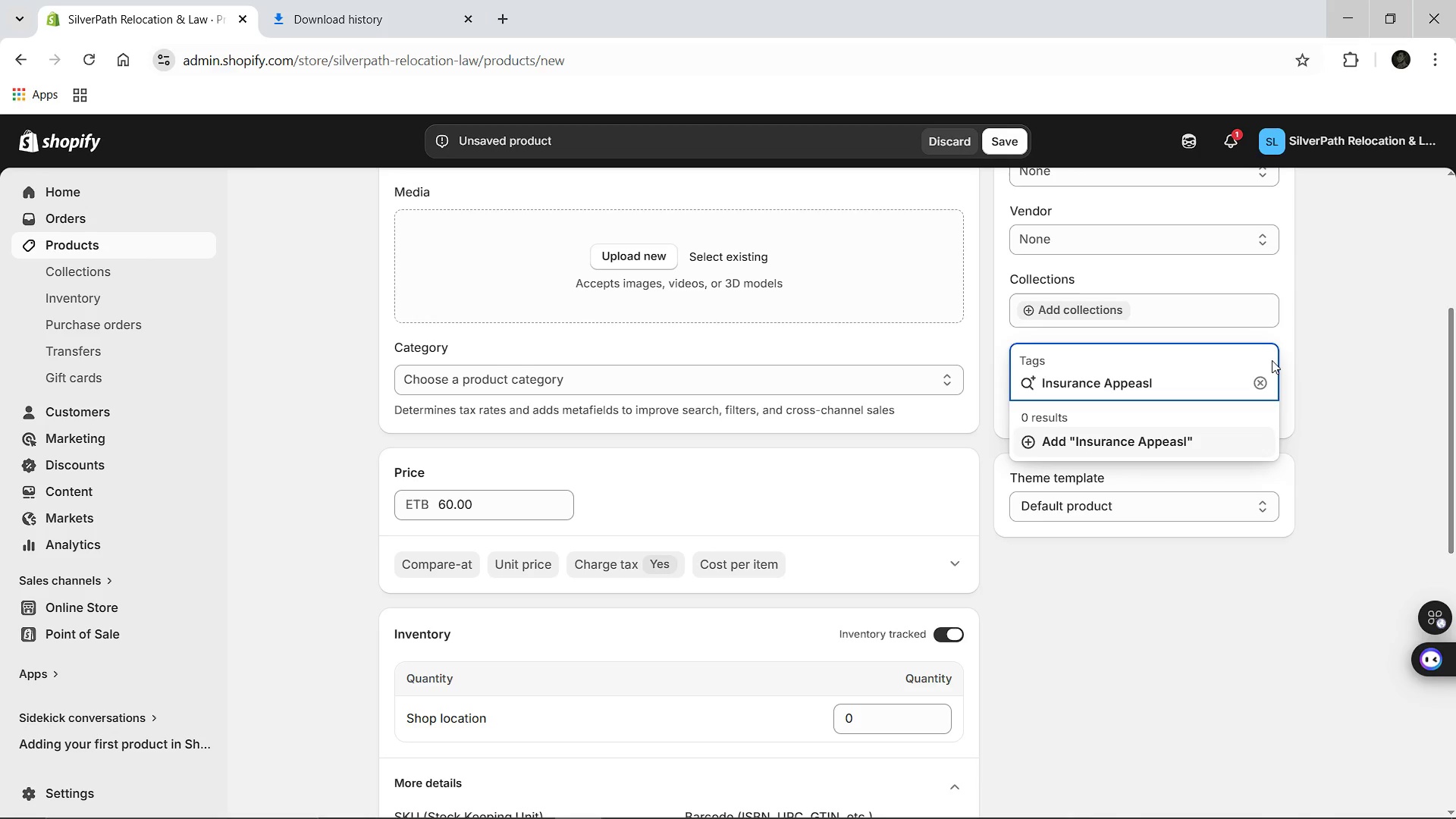 
key(Backspace)
key(Backspace)
key(Backspace)
type(ls)
 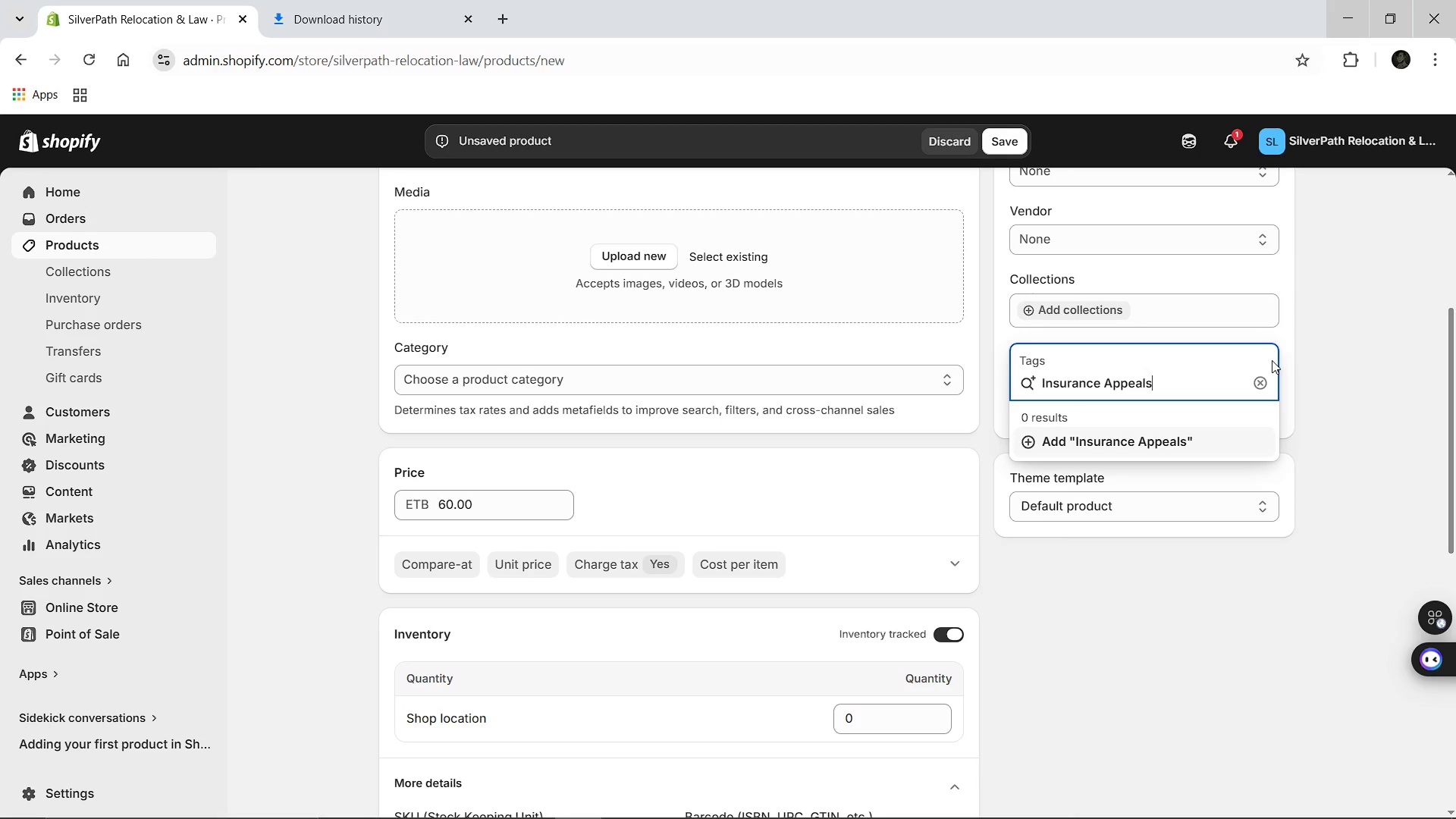 
key(Enter)
 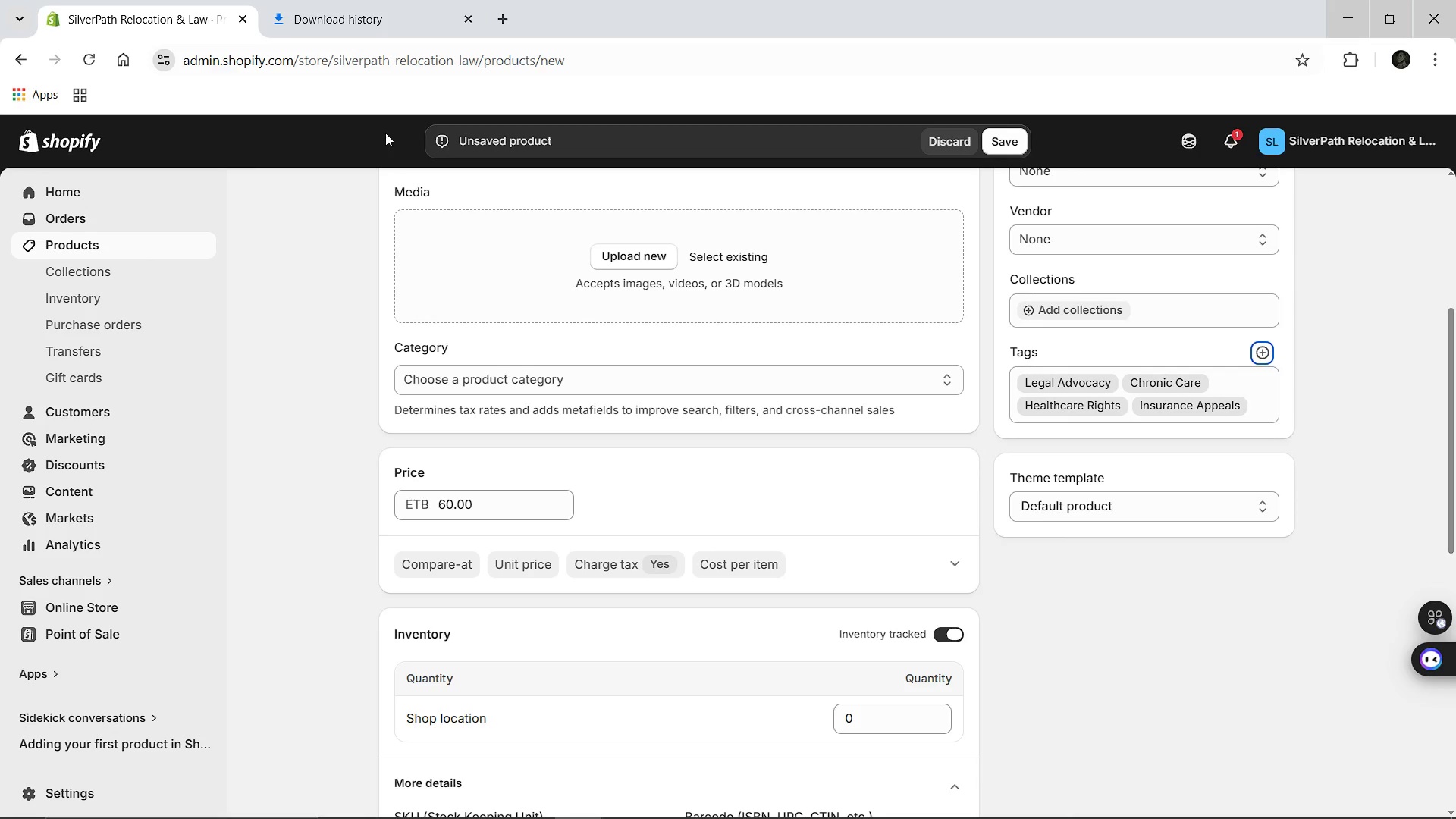 
left_click([314, 1])
 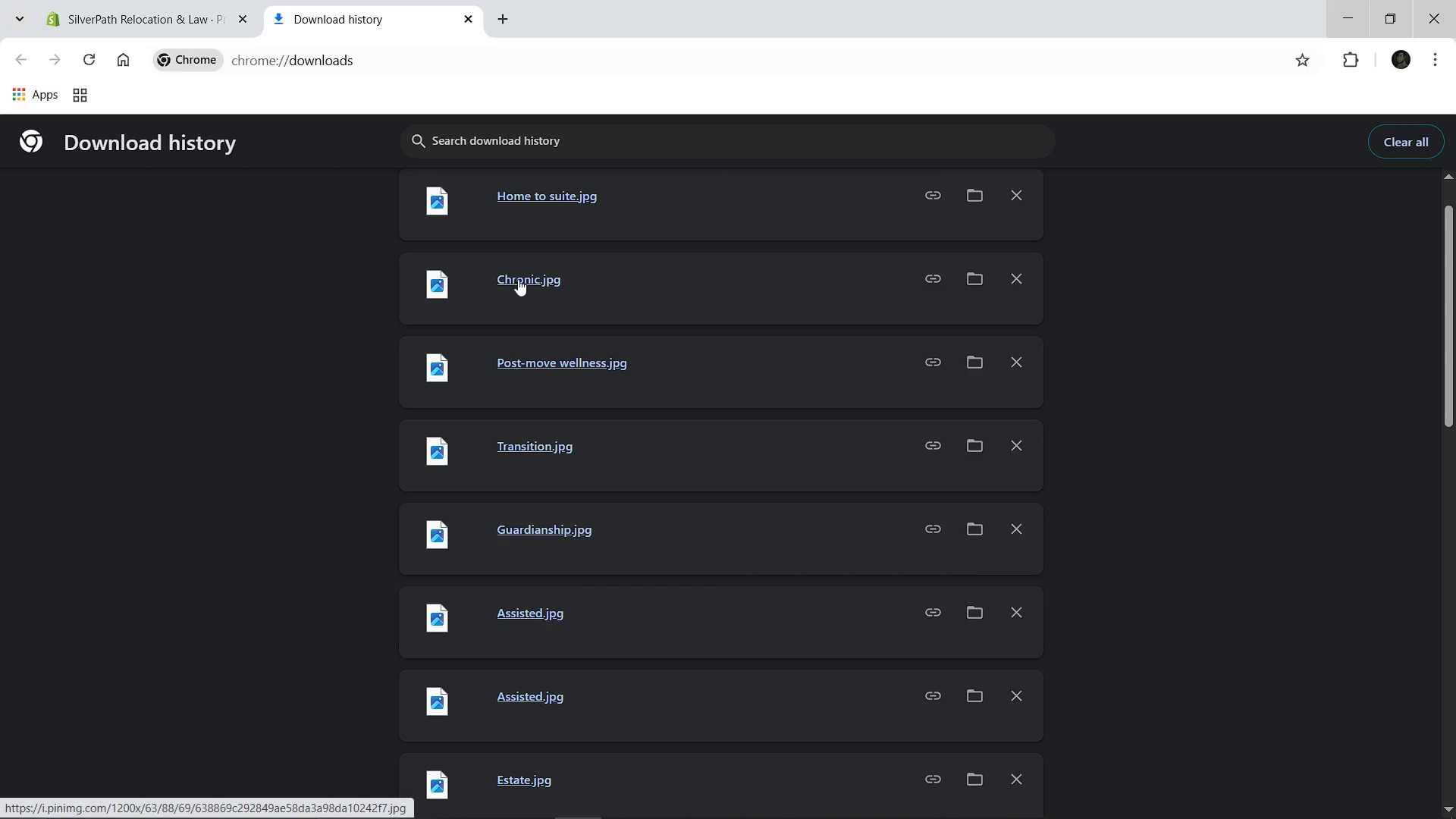 
left_click_drag(start_coordinate=[518, 279], to_coordinate=[586, 281])
 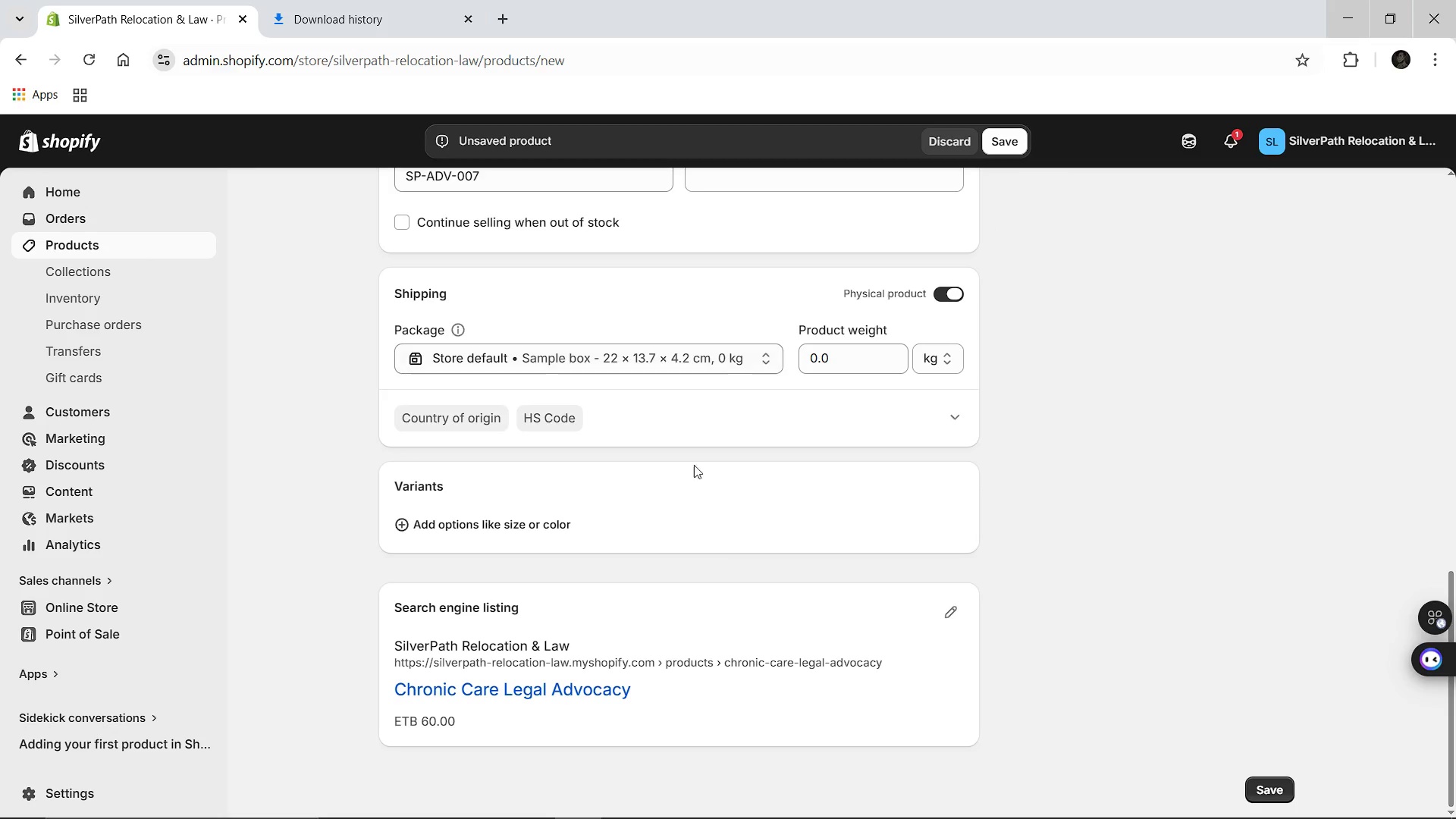 
wait(6.41)
 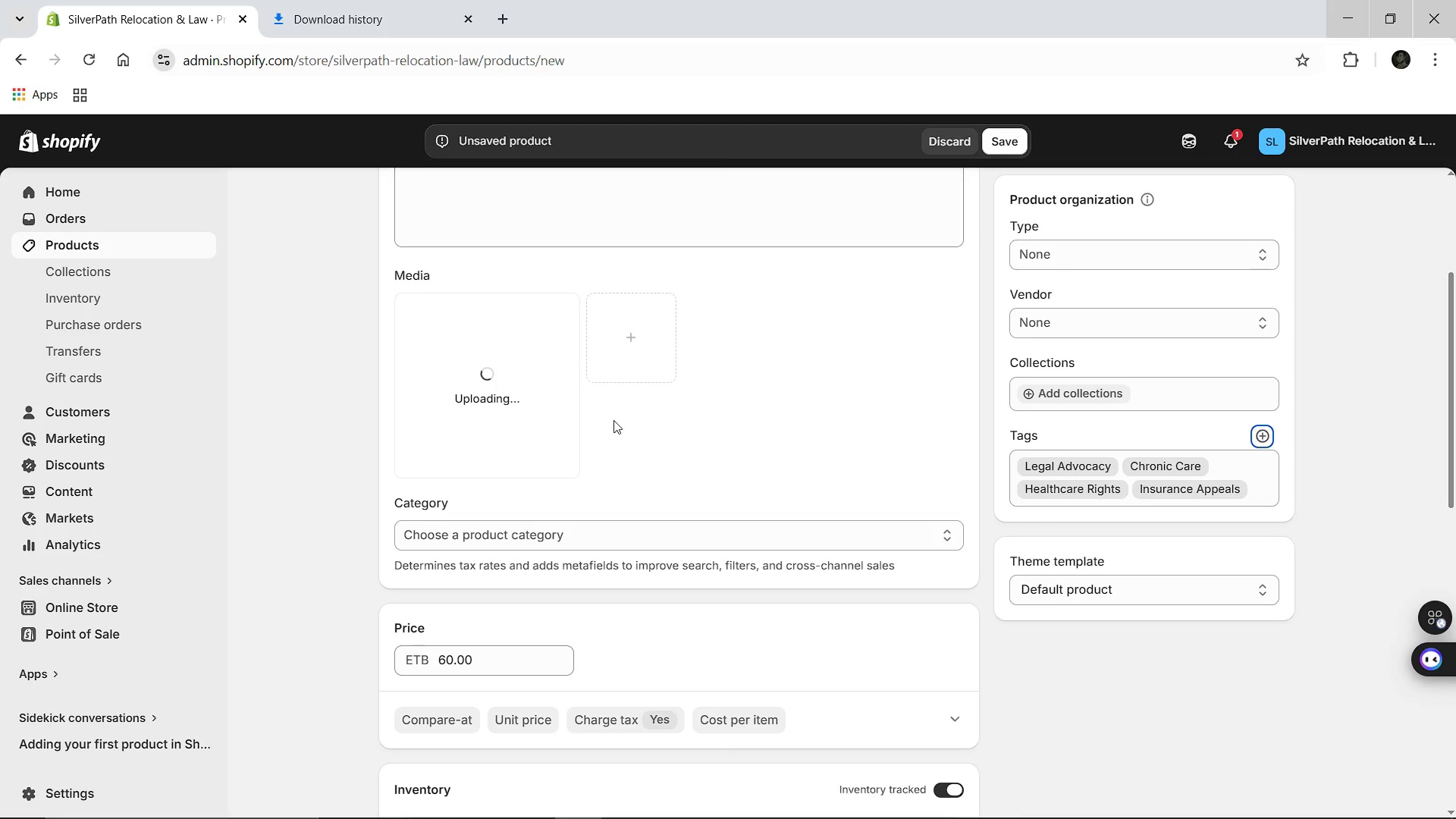 
left_click([952, 610])
 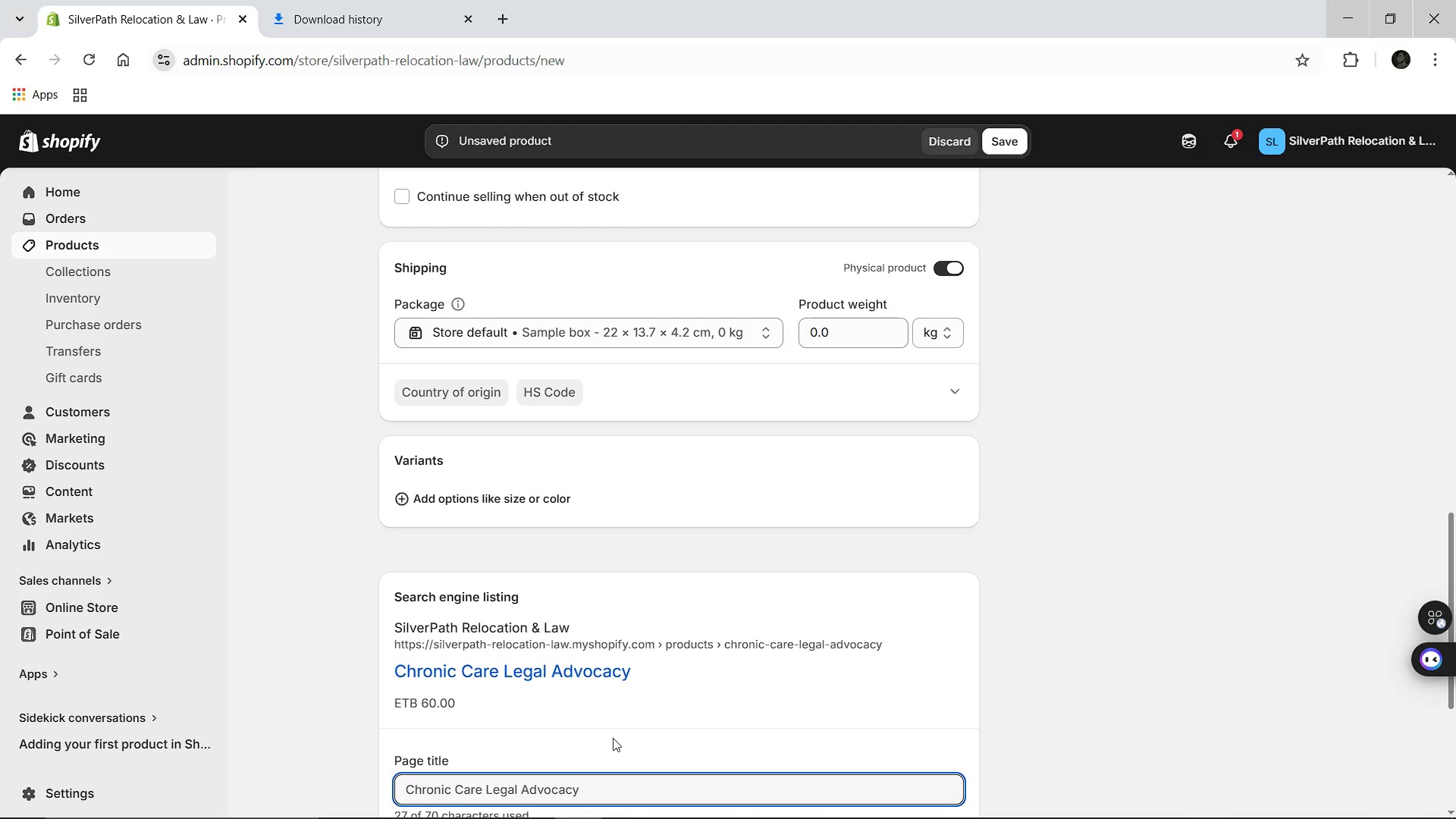 
wait(7.59)
 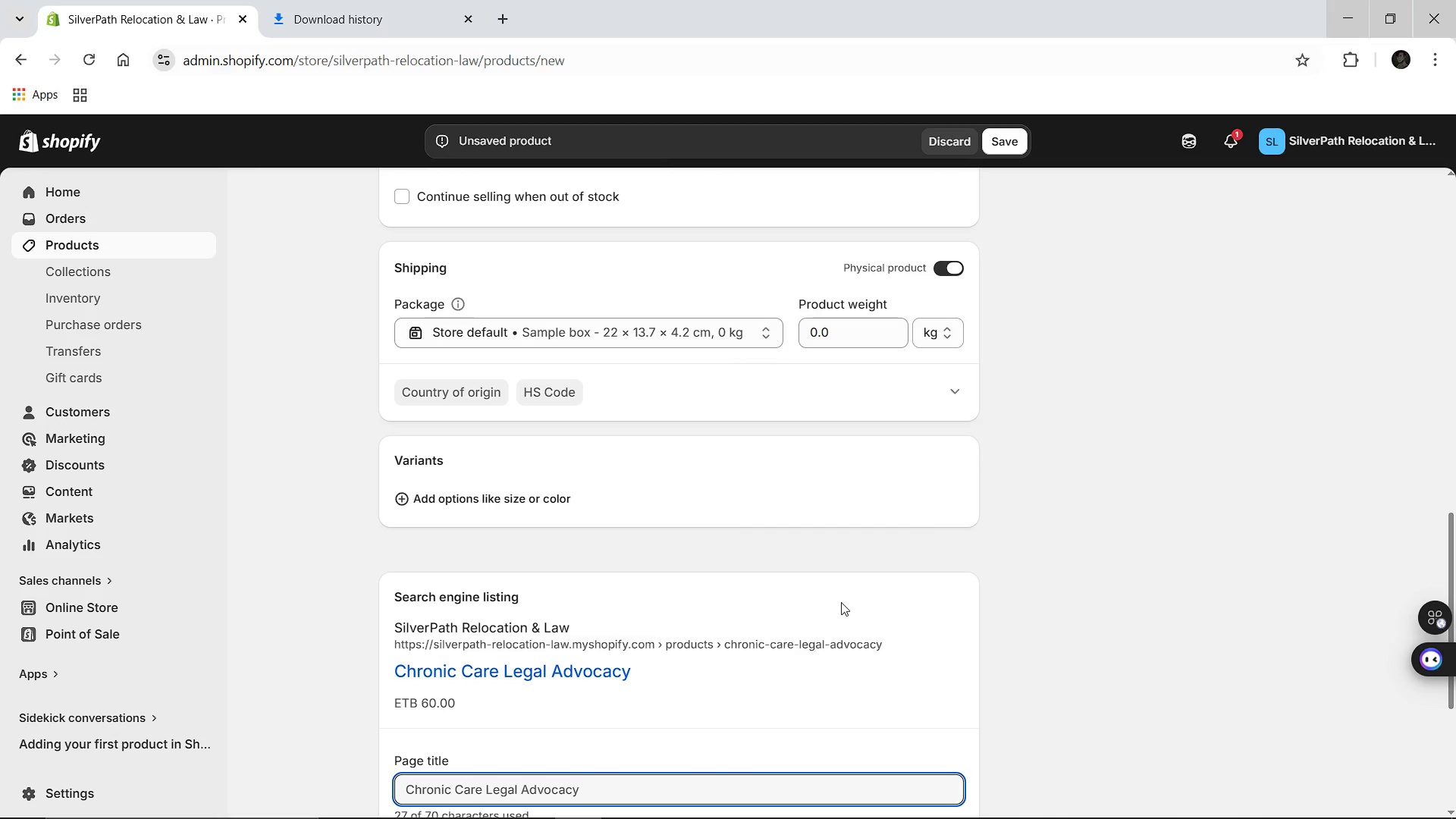 
left_click([588, 778])
 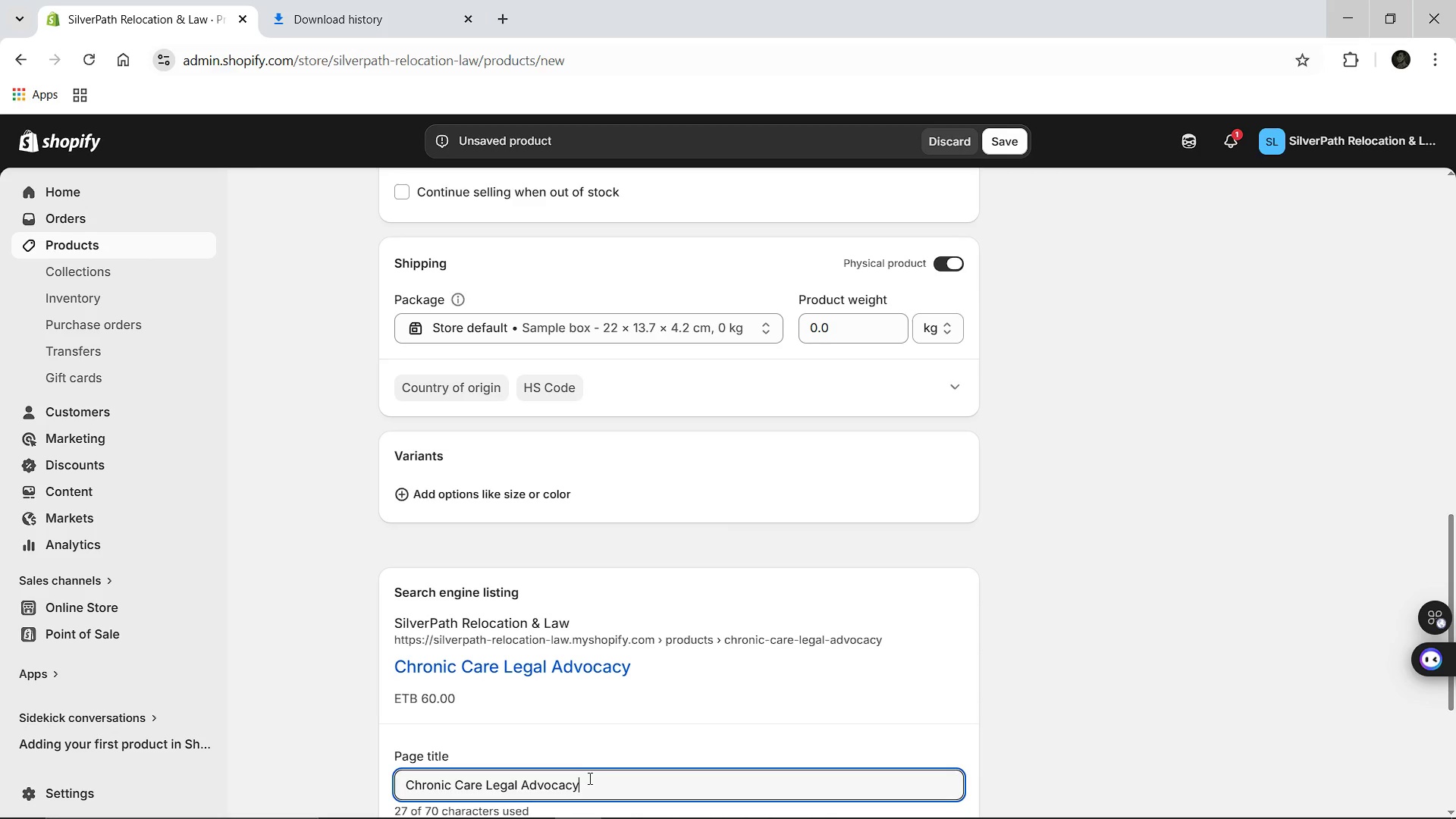 
type( [Break] )
key(Backspace)
type(&)
key(Backspace)
key(Backspace)
type(& Advocacy )
 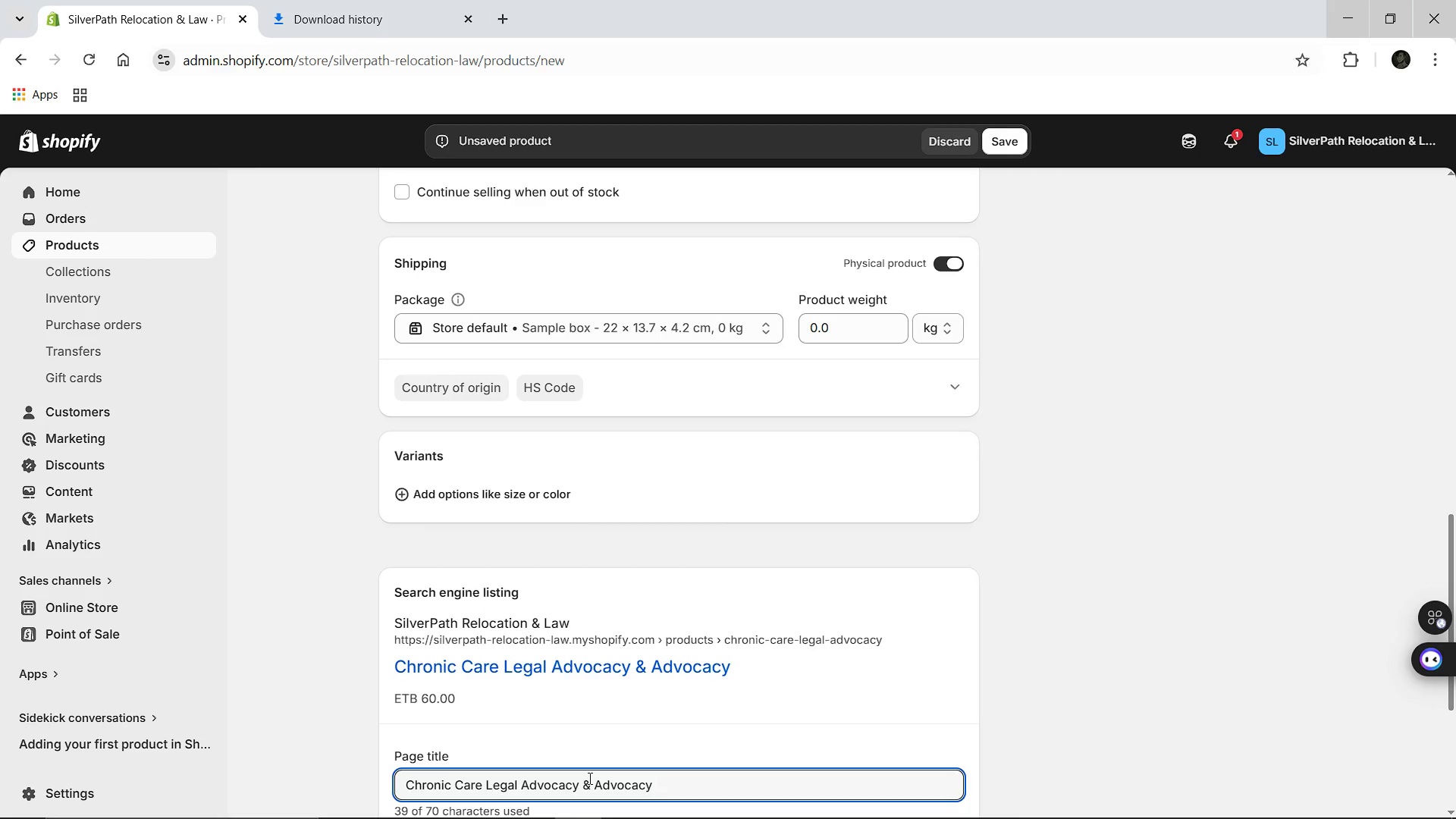 
 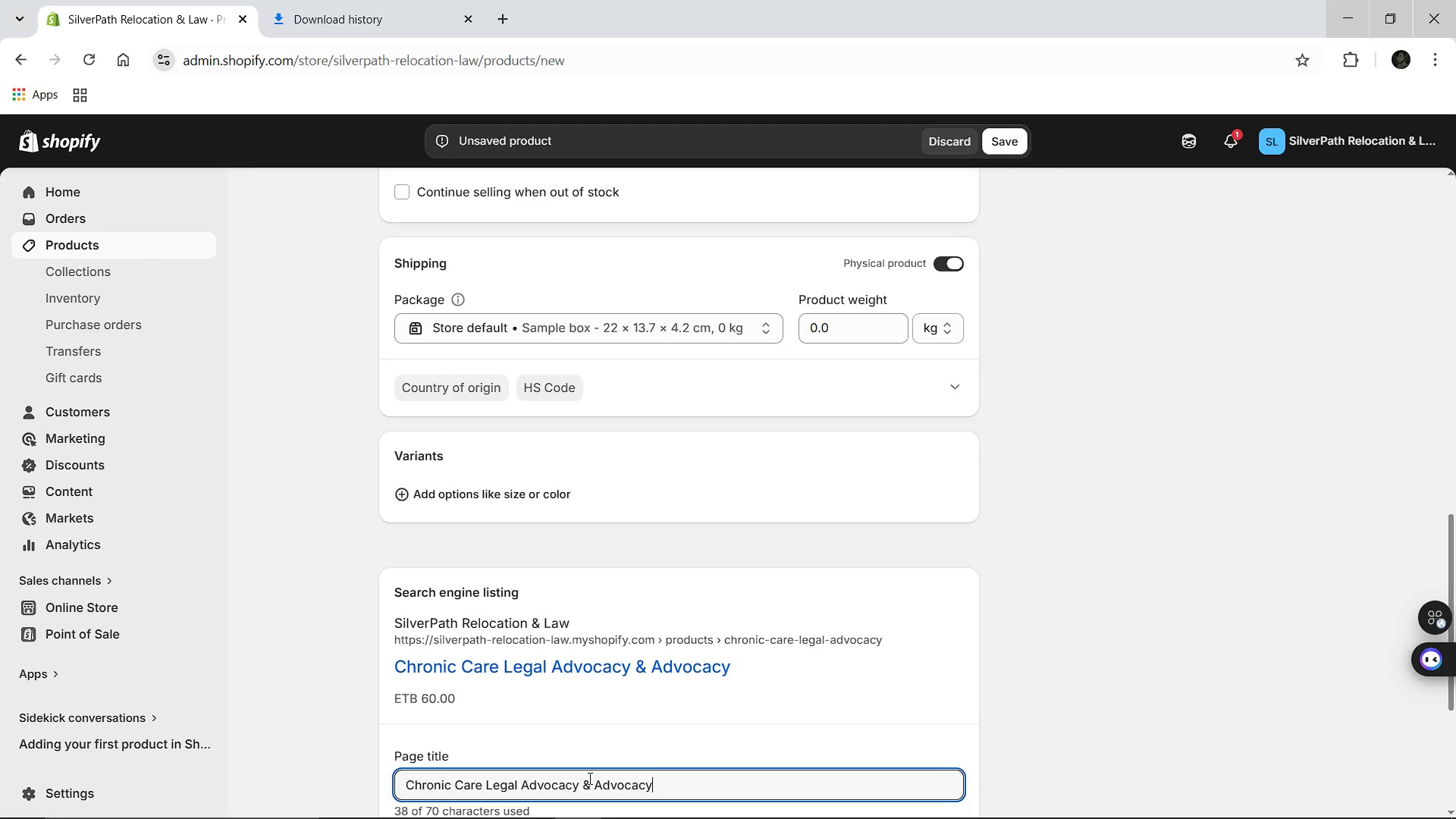 
hold_key(key=ShiftLeft, duration=1.52)
 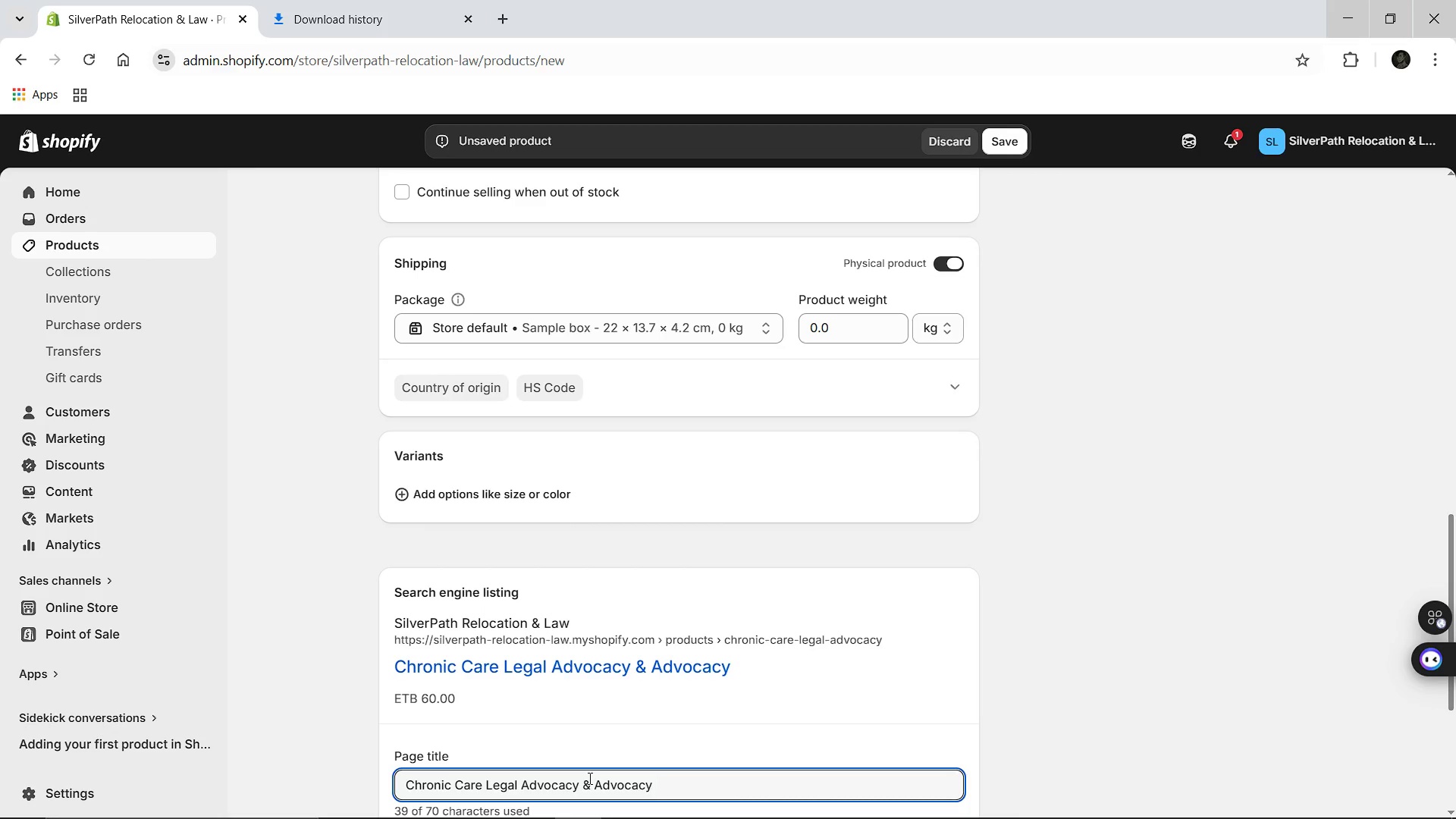 
hold_key(key=ShiftLeft, duration=0.92)
 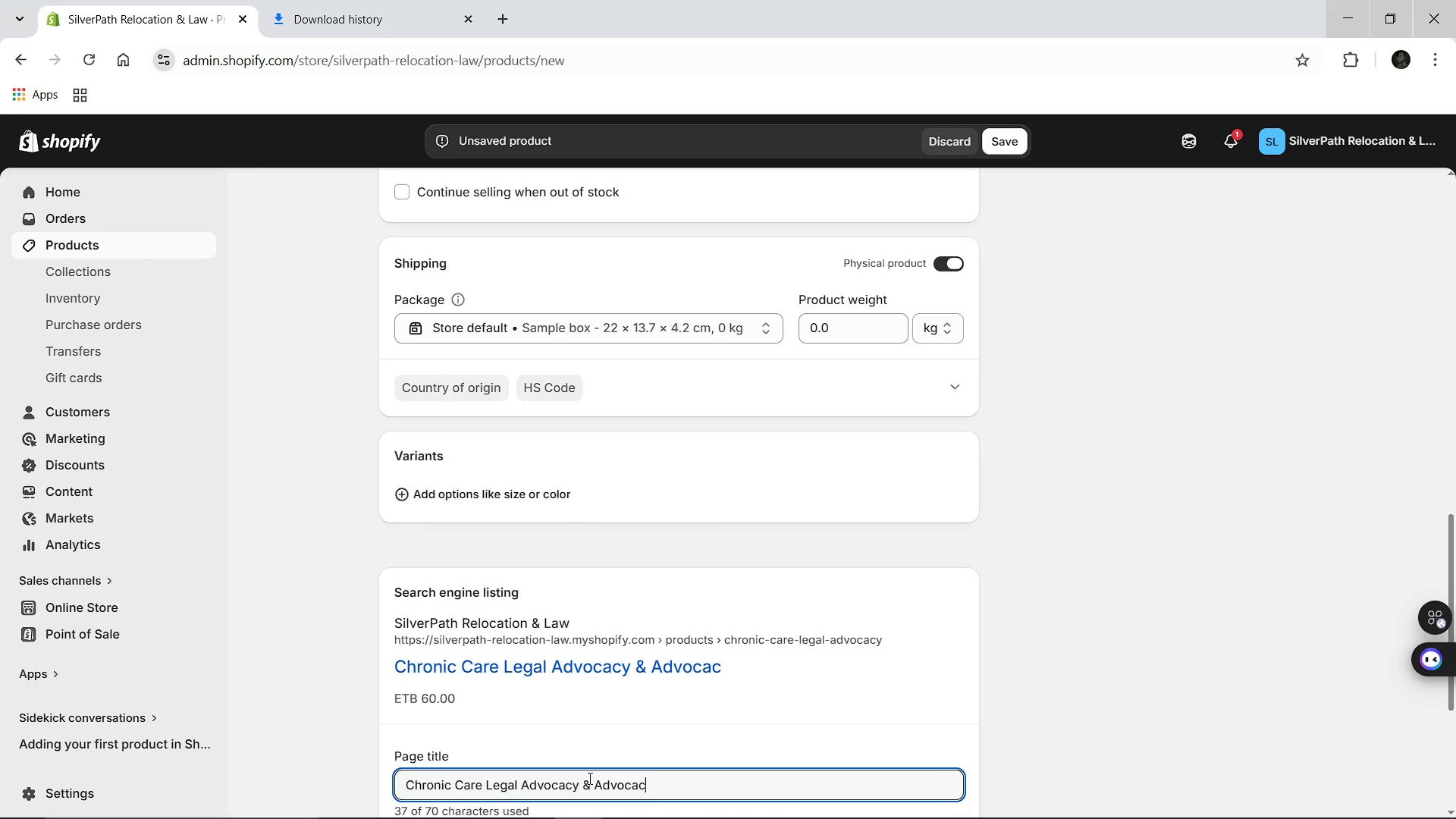 
key(Backspace)
key(Backspace)
key(Backspace)
key(Backspace)
key(Backspace)
key(Backspace)
key(Backspace)
key(Backspace)
key(Backspace)
key(Backspace)
type( Health RIghts)
 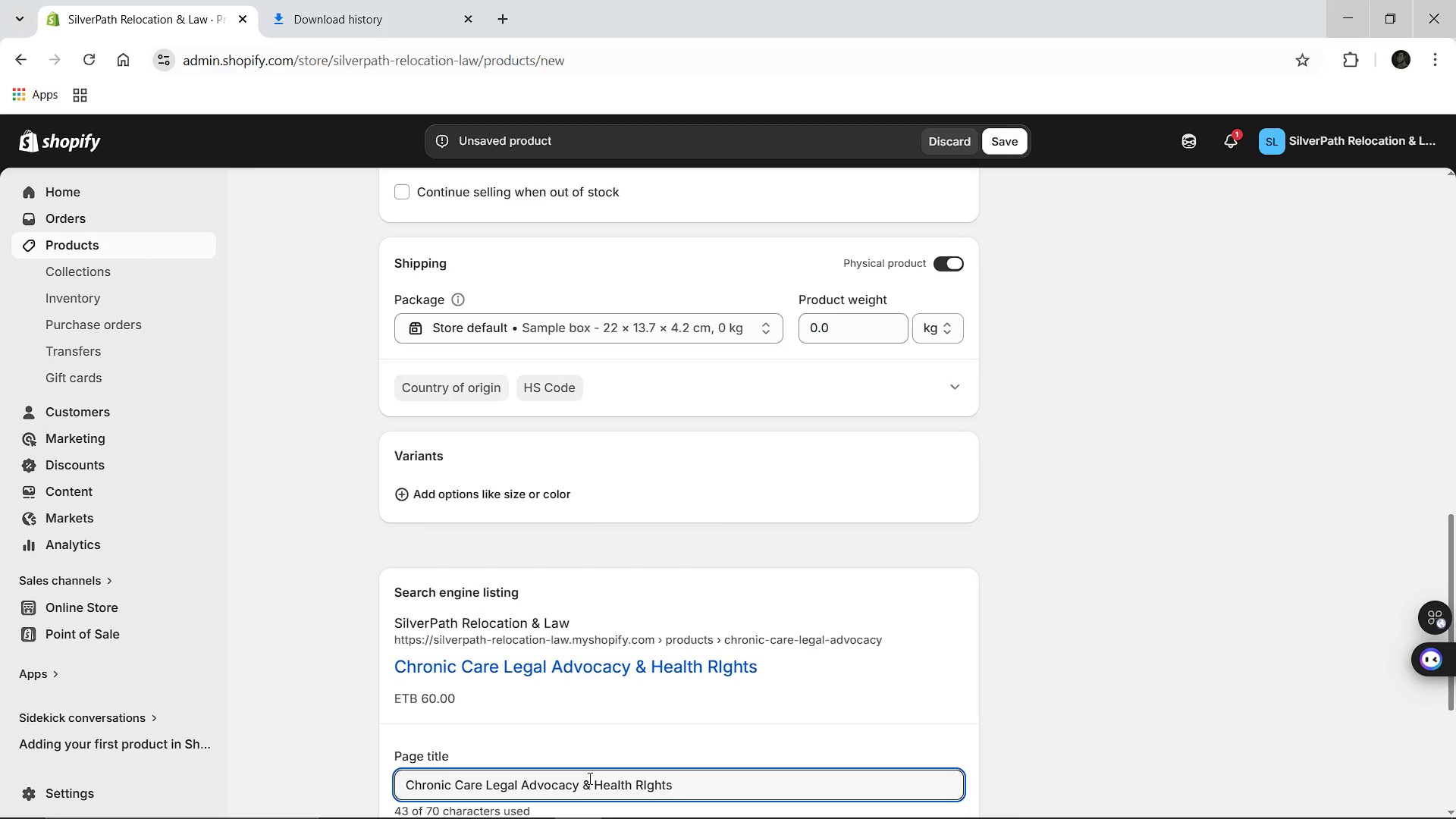 
left_click([588, 778])
 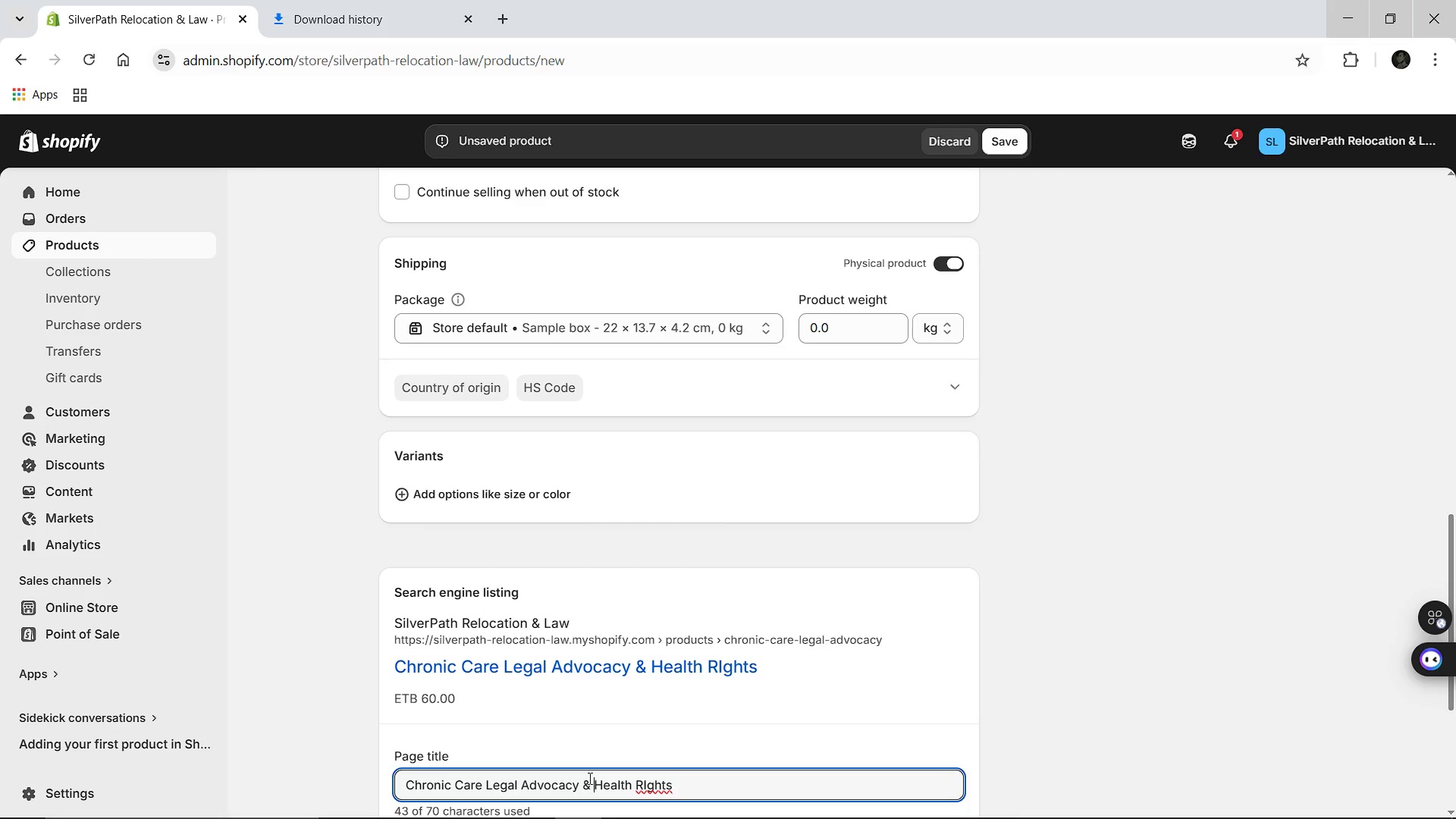 
hold_key(key=ArrowRight, duration=0.95)
 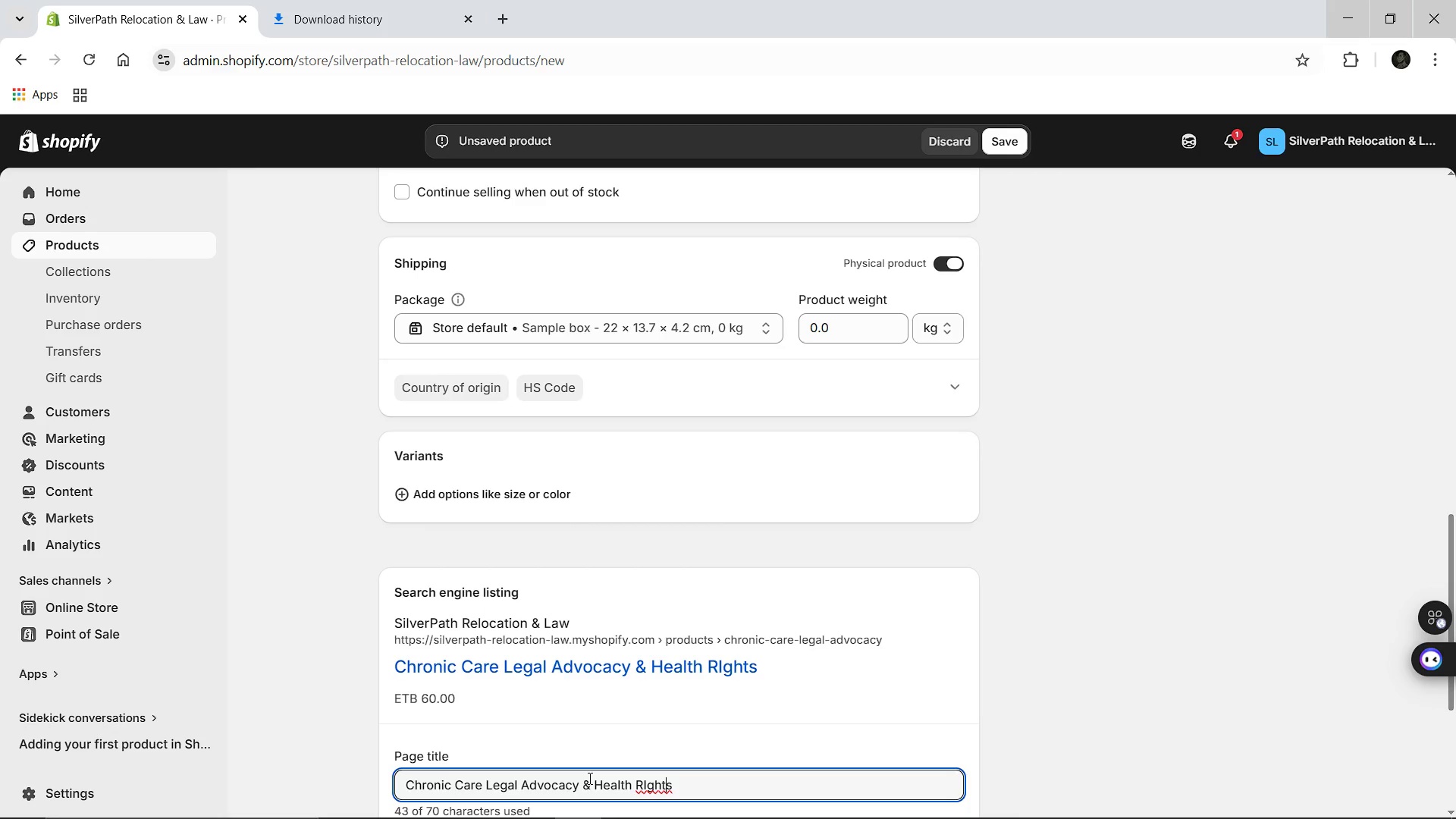 
hold_key(key=ArrowLeft, duration=0.53)
 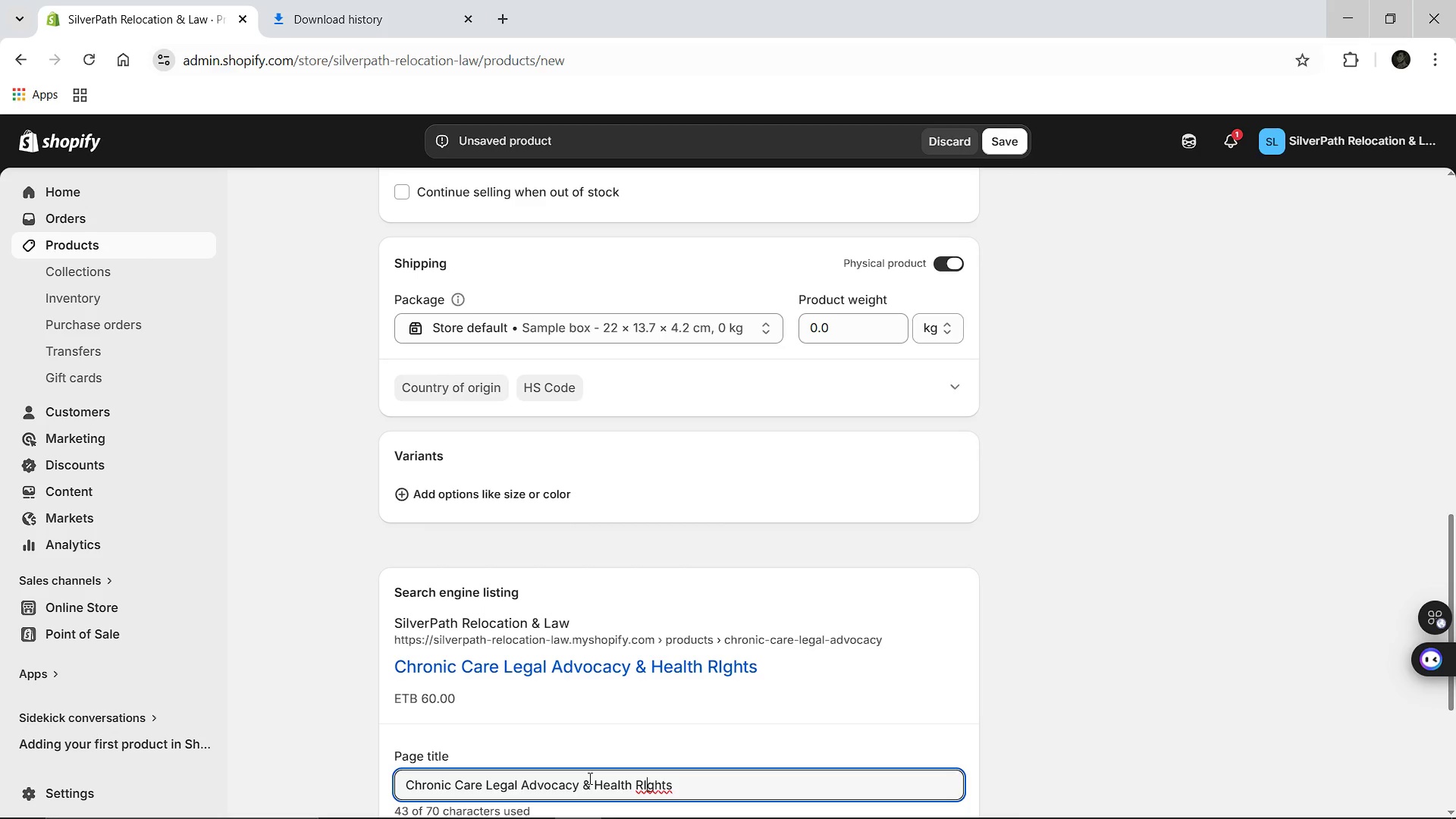 
key(ArrowLeft)
 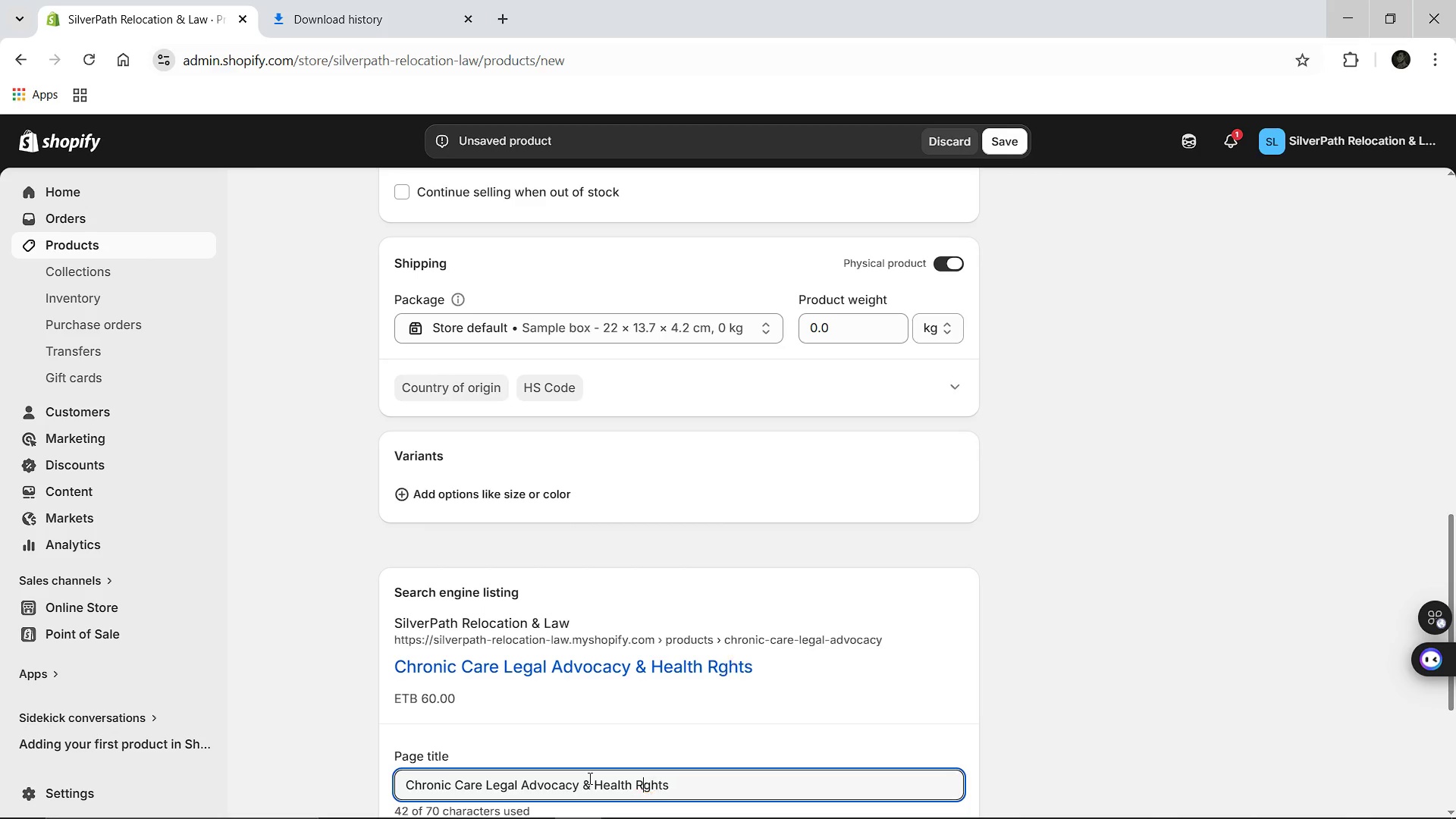 
key(ArrowLeft)
 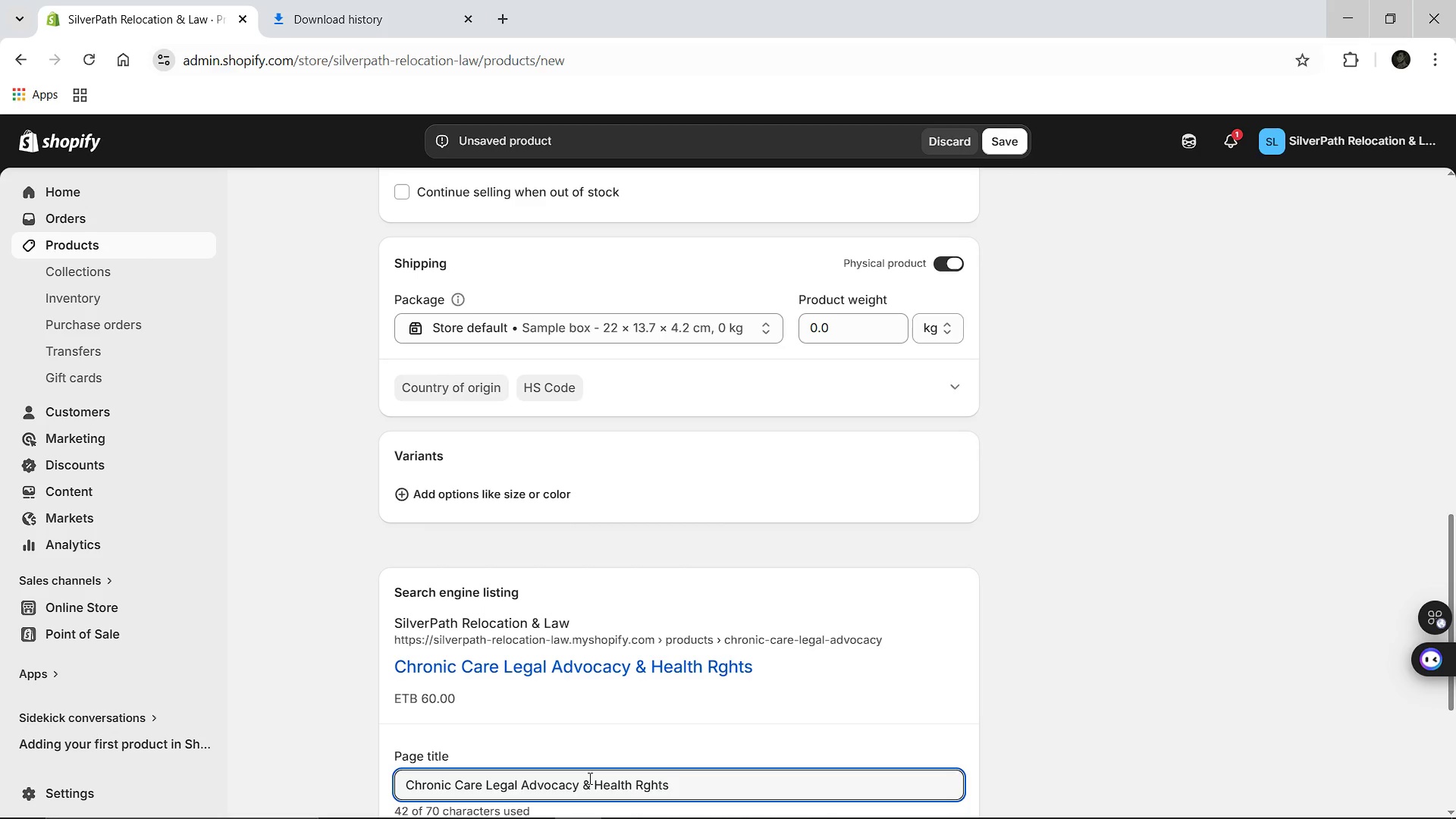 
key(Backspace)
 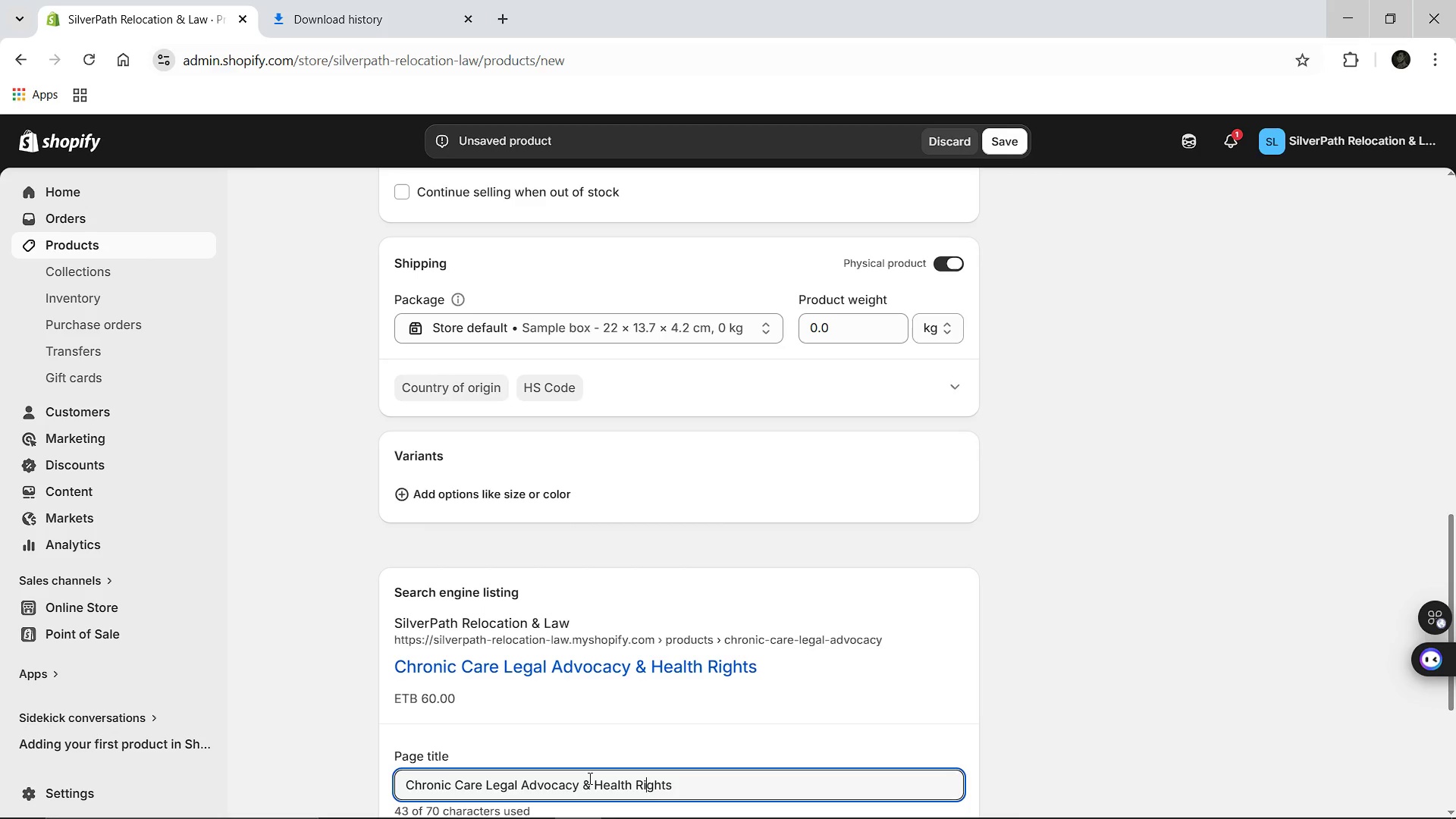 
key(I)
 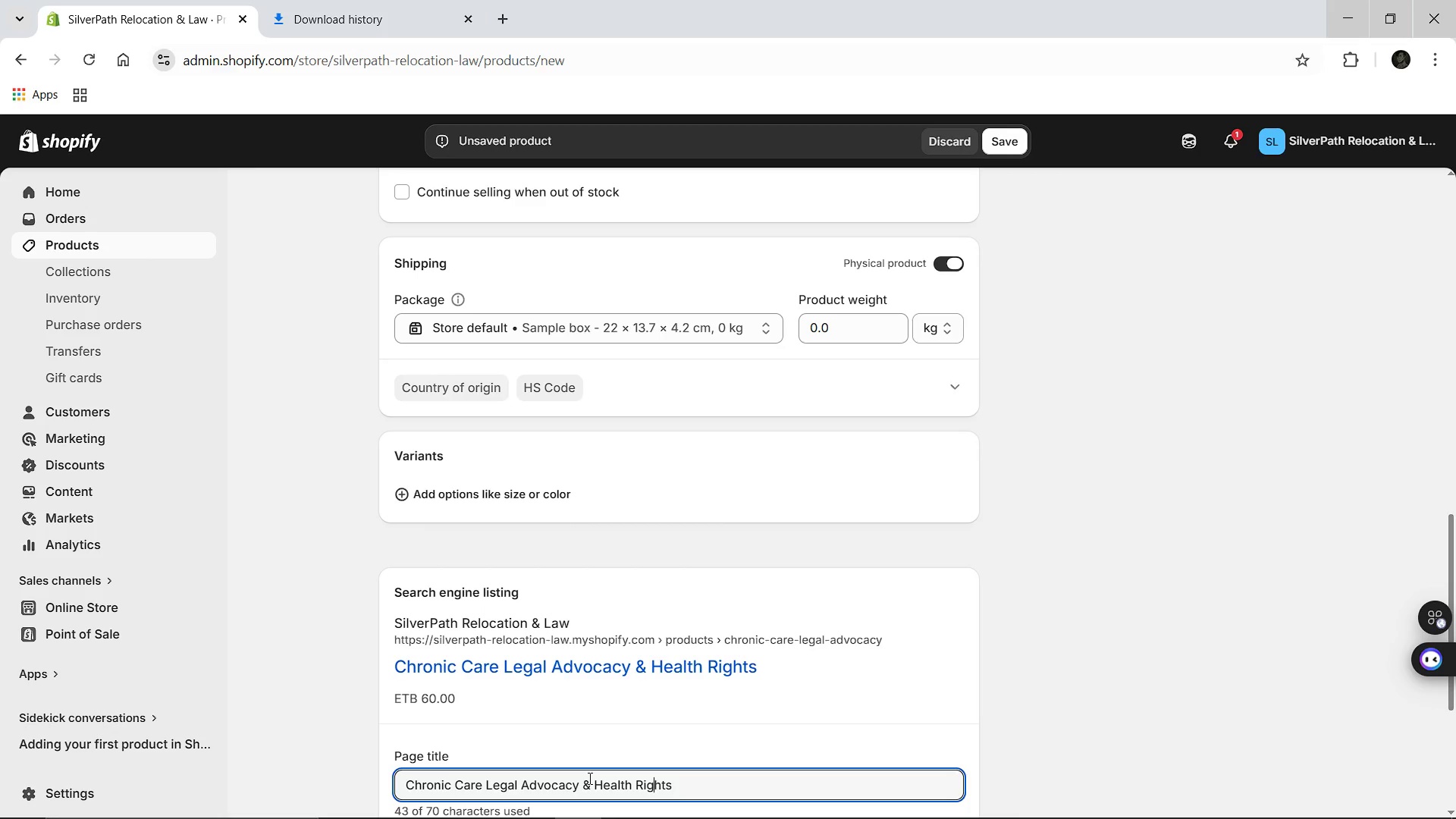 
hold_key(key=ArrowRight, duration=0.86)
 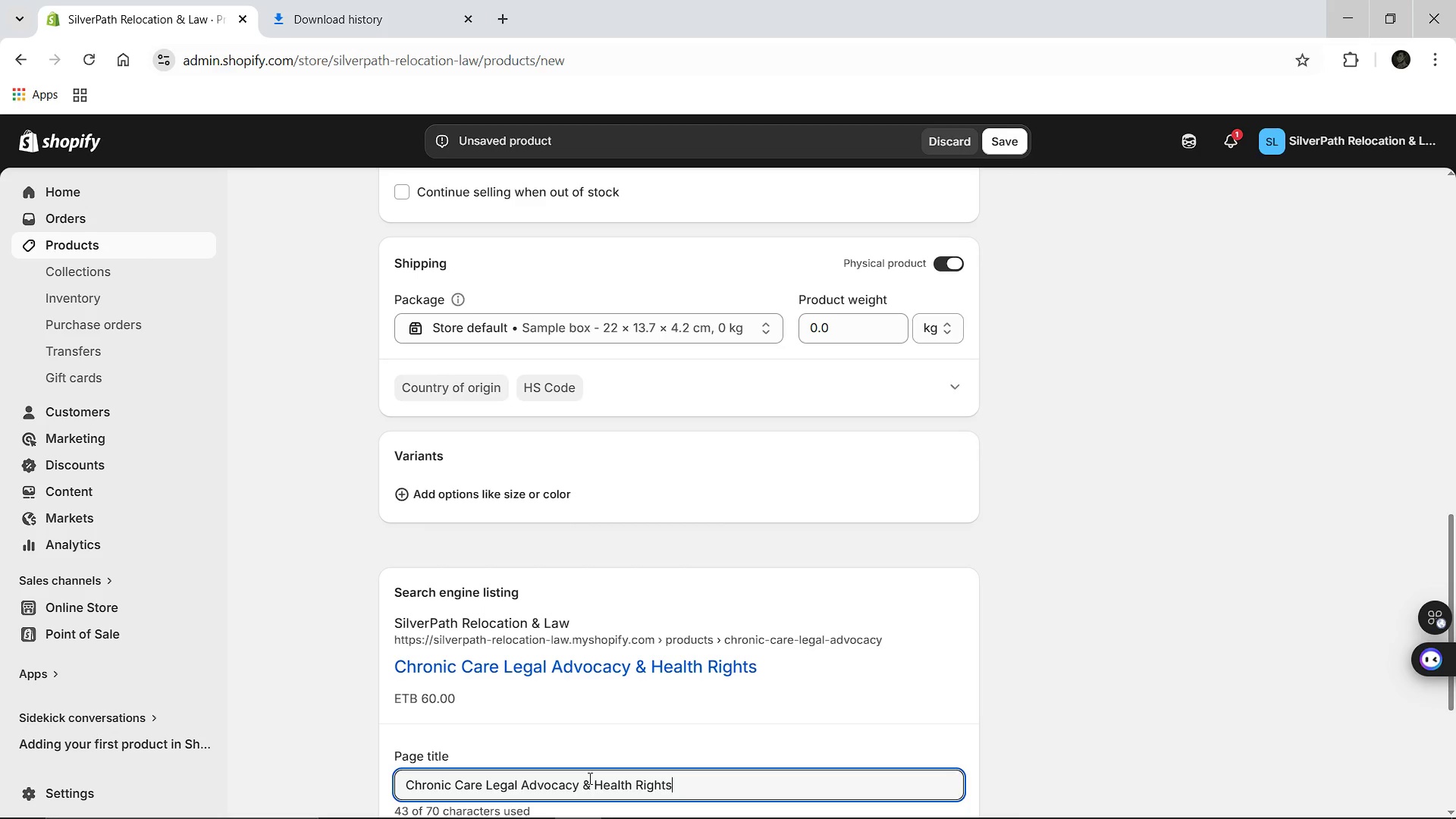 
type([Break])
key(Backspace)
type( [Break] Silverpath)
 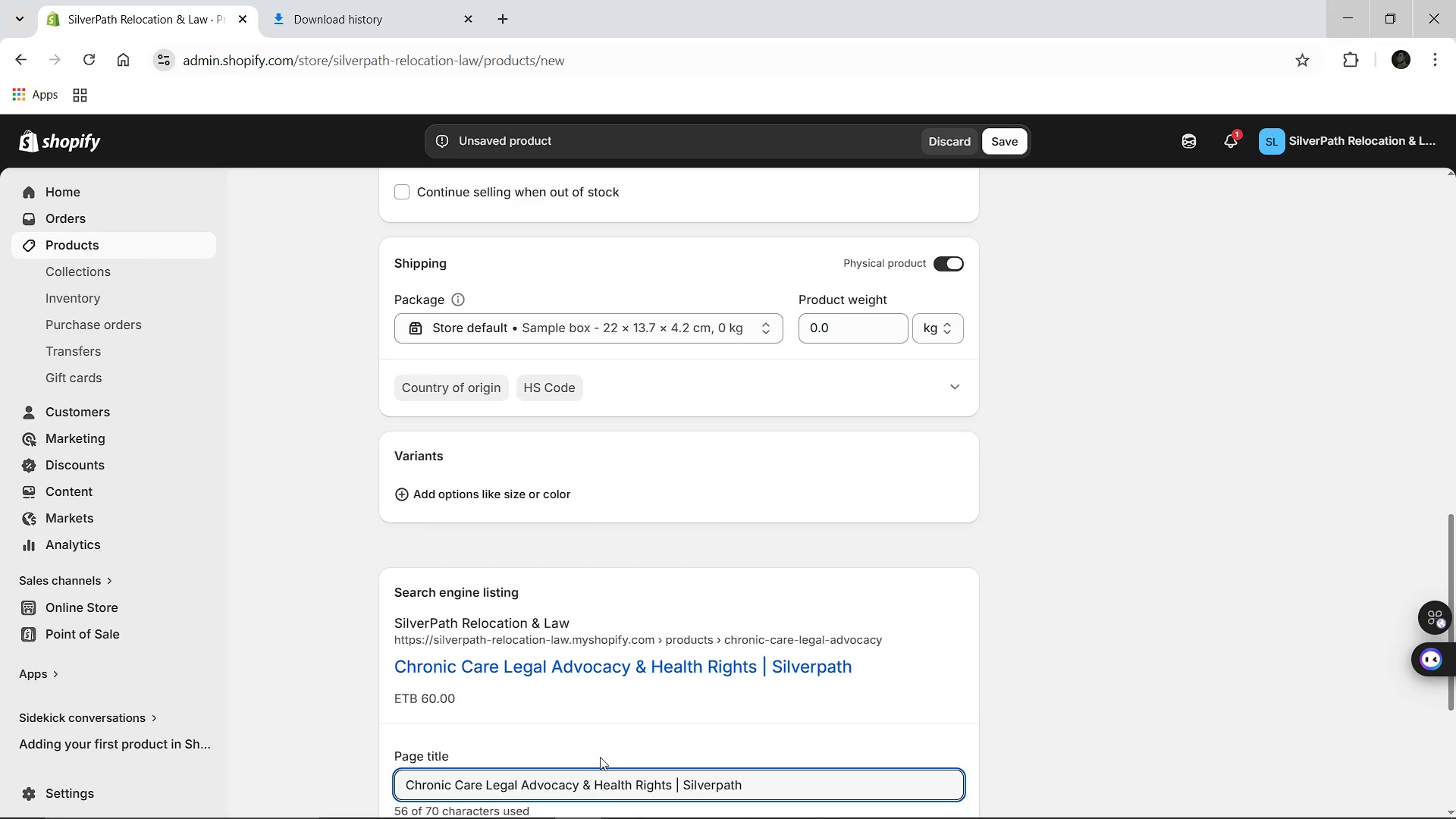 
left_click([576, 665])
 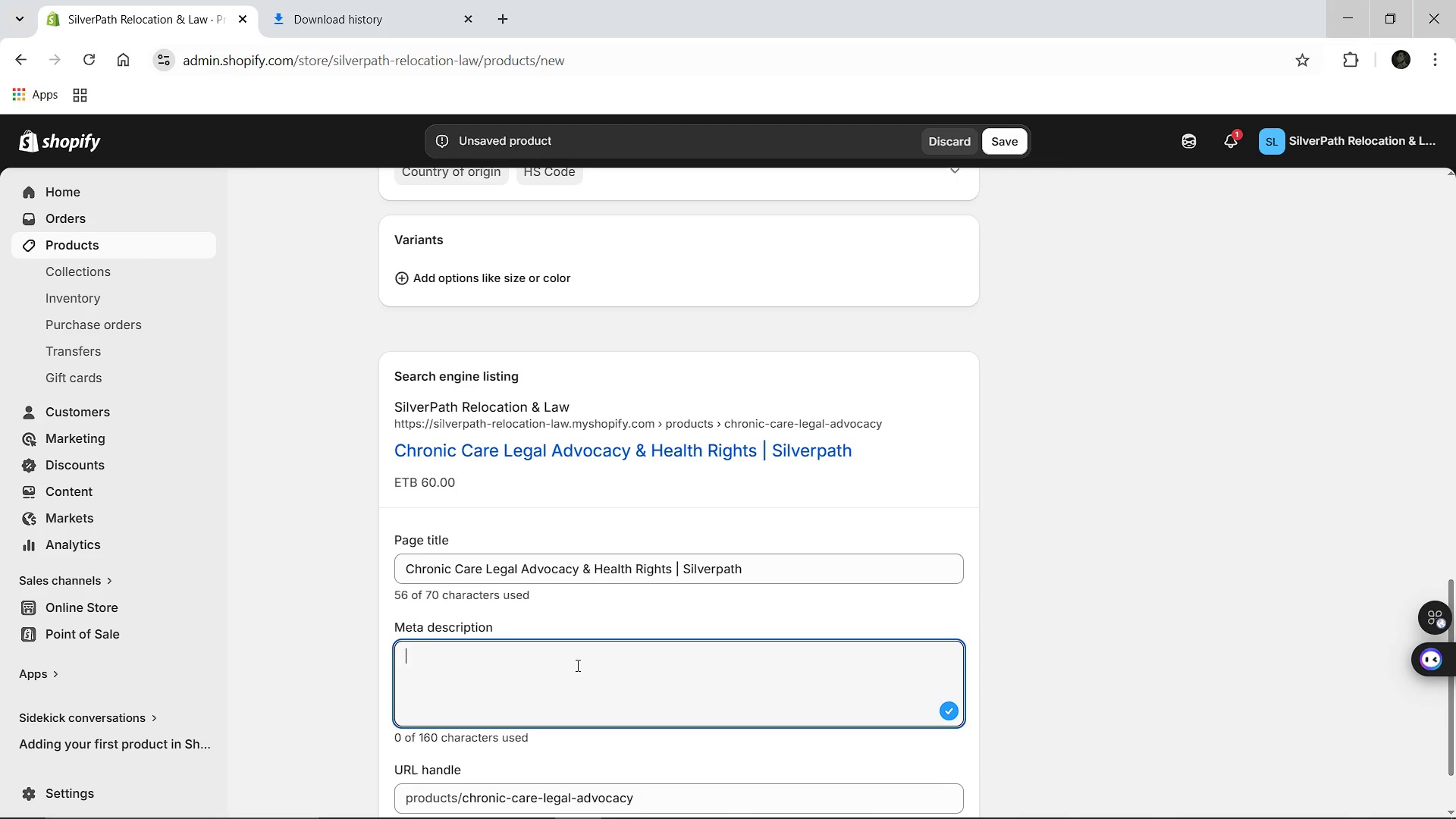 
type(Dedicated legal support for long-term illness management )
key(Backspace)
type(. We hadle insurance cclamis)
key(Backspace)
key(Backspace)
key(Backspace)
key(Backspace)
key(Backspace)
key(Backspace)
type(laims, medical directives, and healthcare advocacy for seniors)
 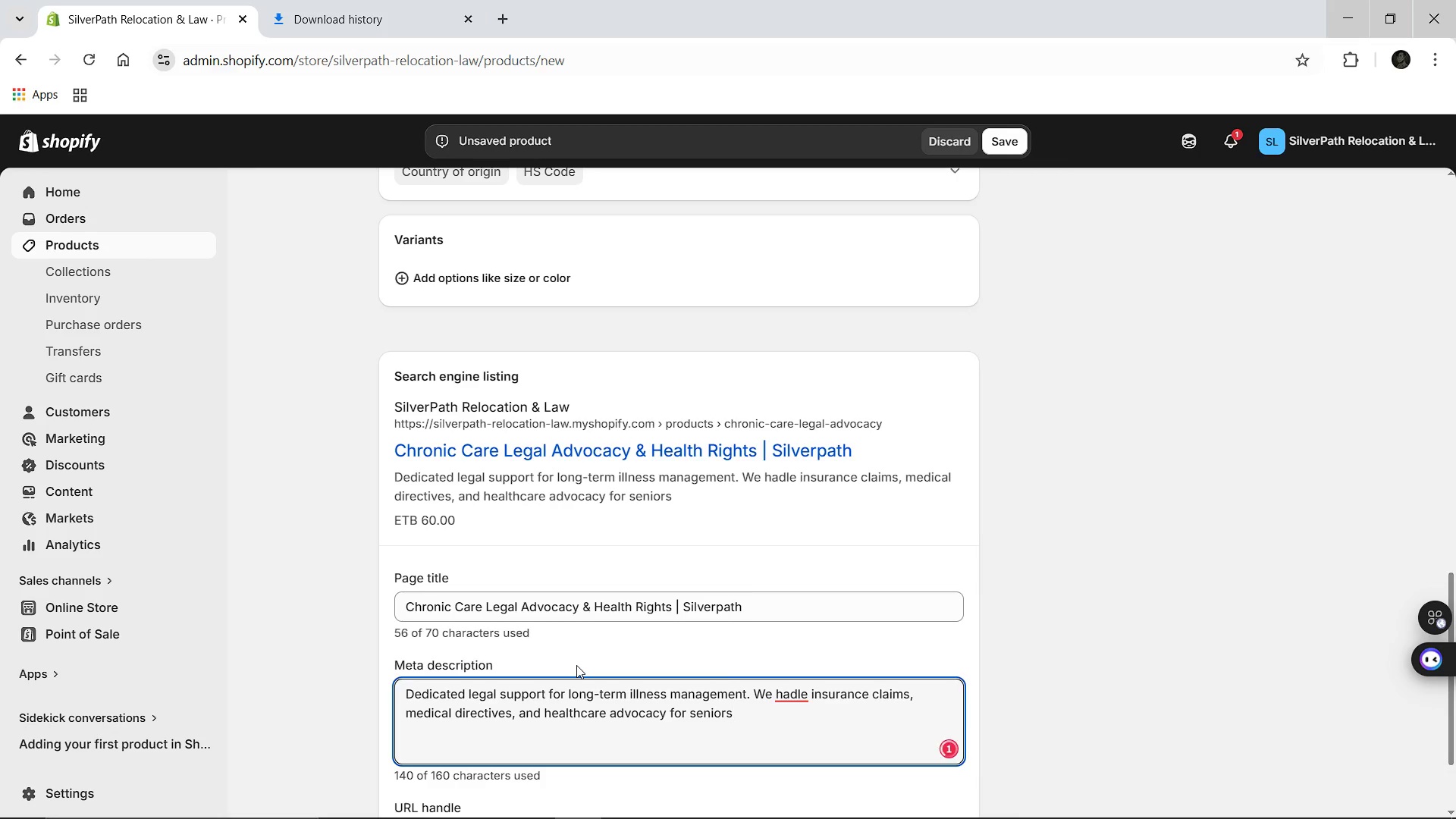 
key(Period)
 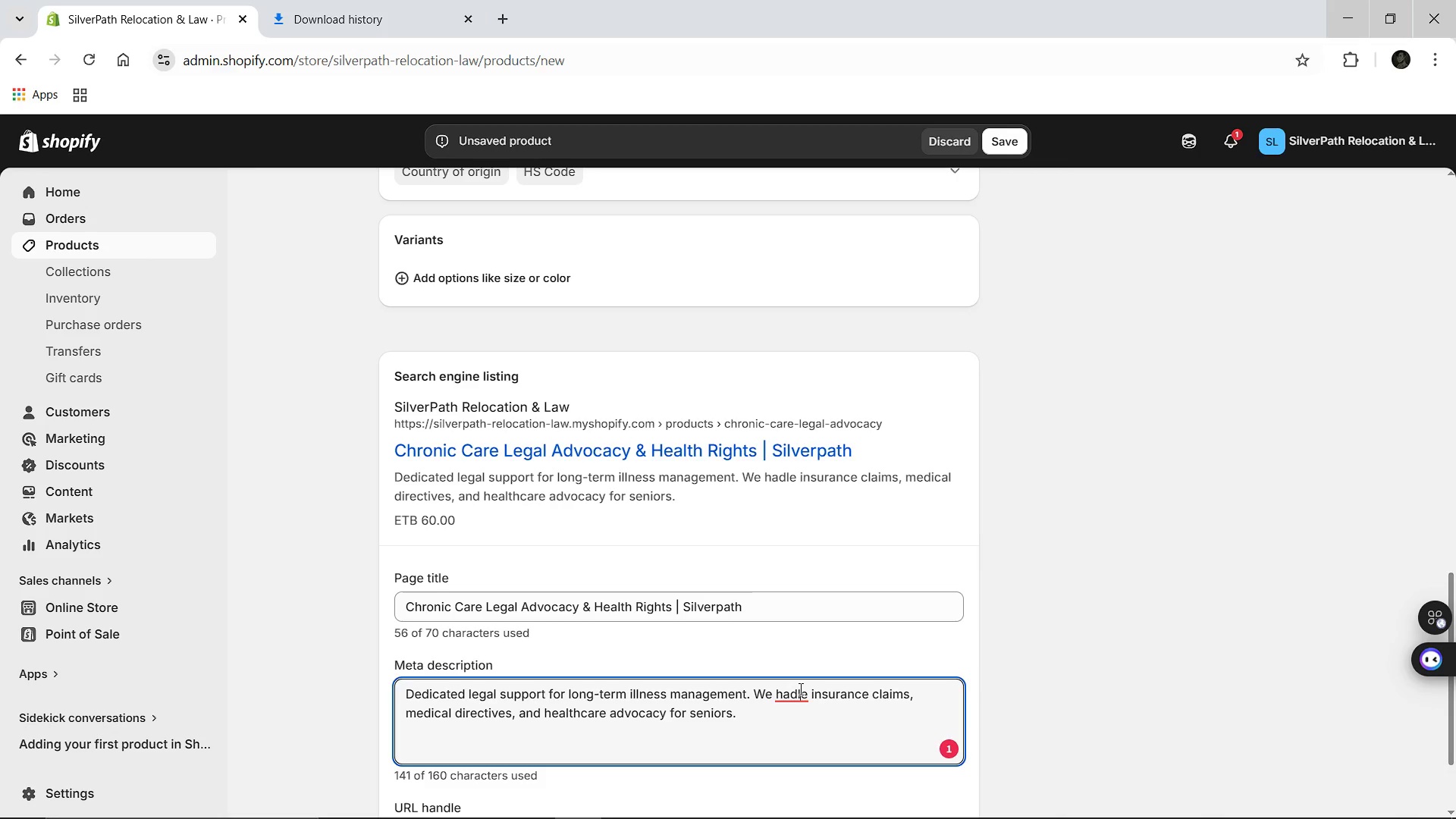 
left_click([799, 689])
 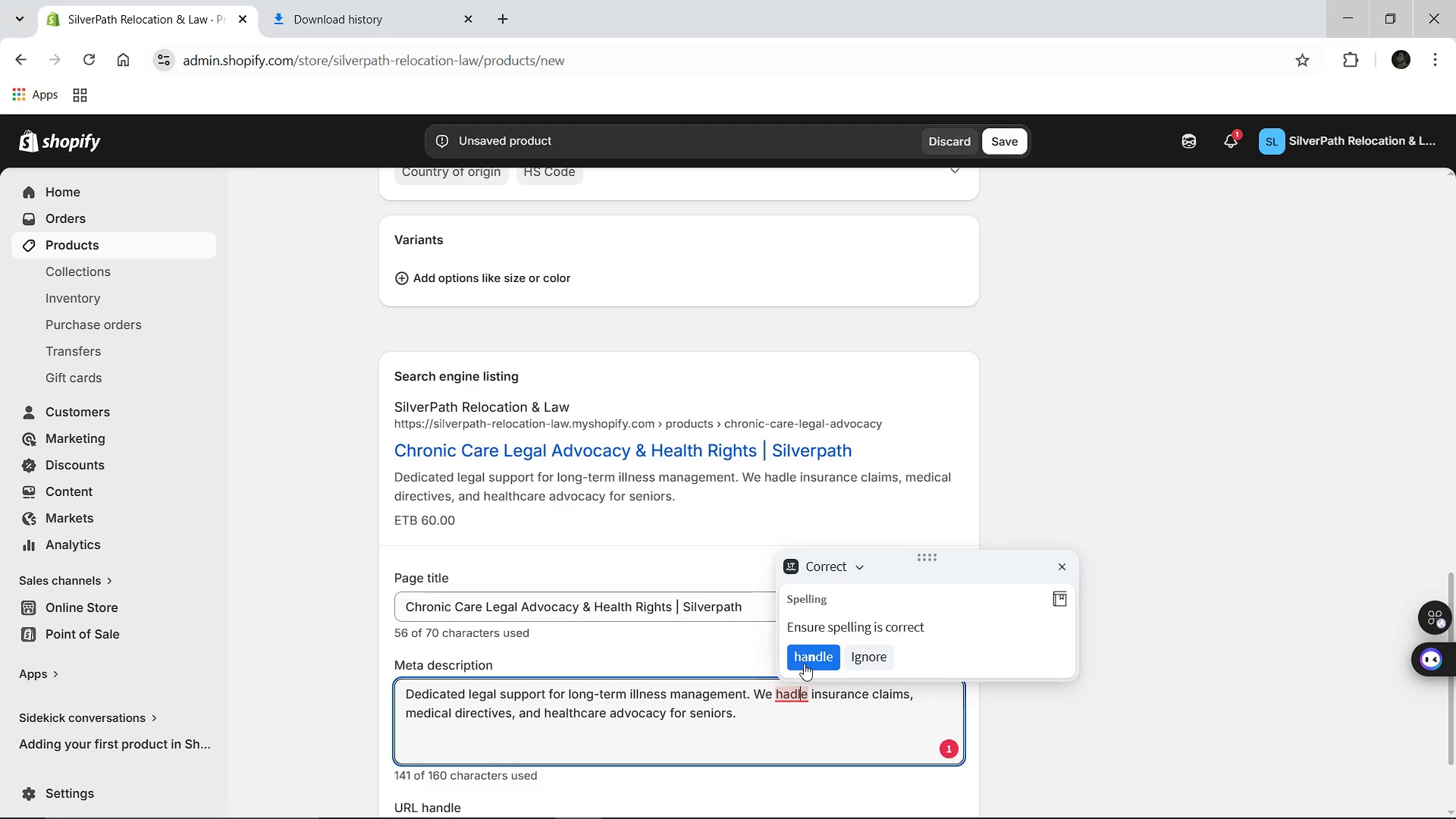 
left_click([804, 664])
 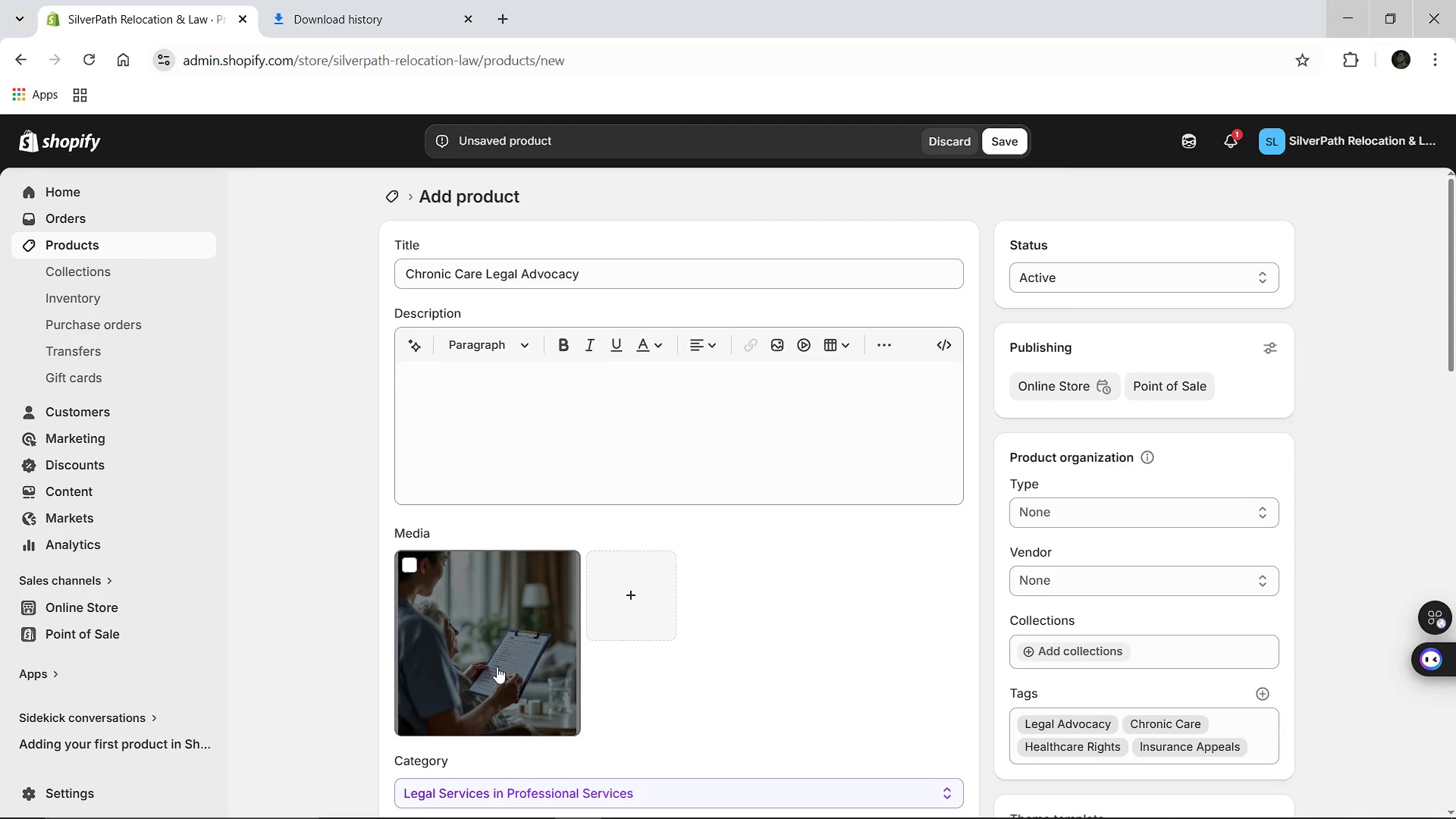 
left_click([497, 667])
 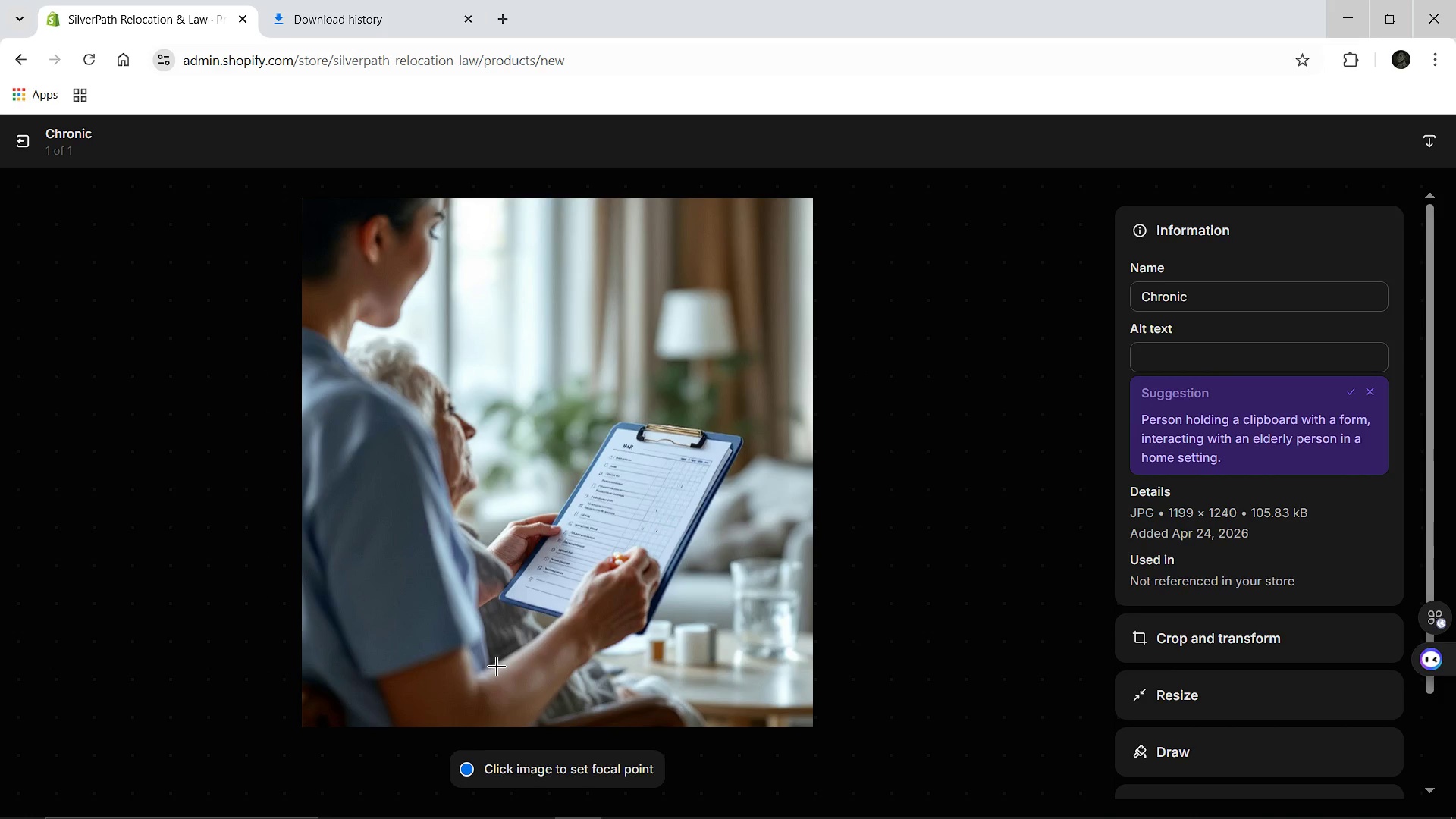 
wait(9.03)
 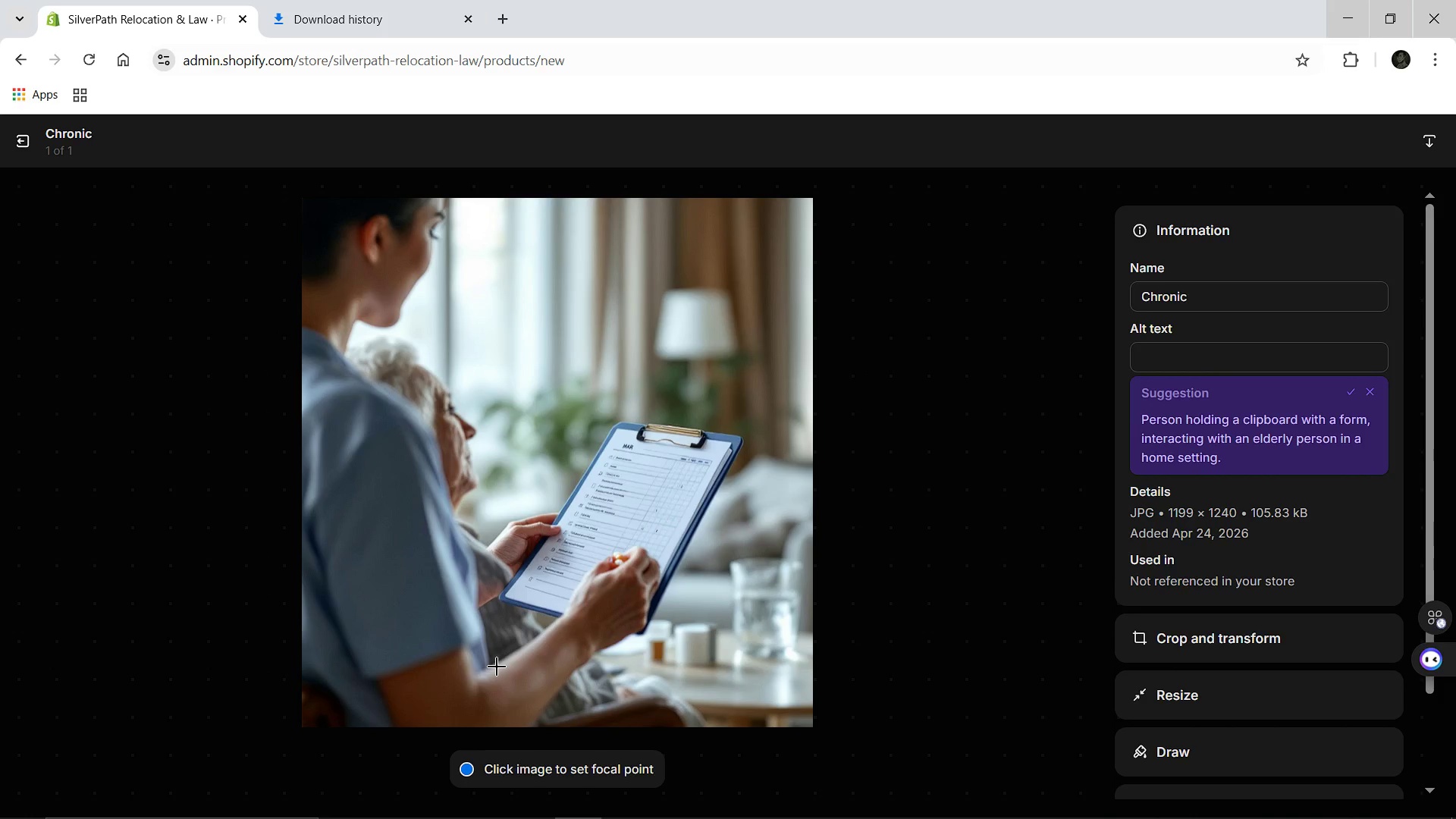 
left_click([1169, 343])
 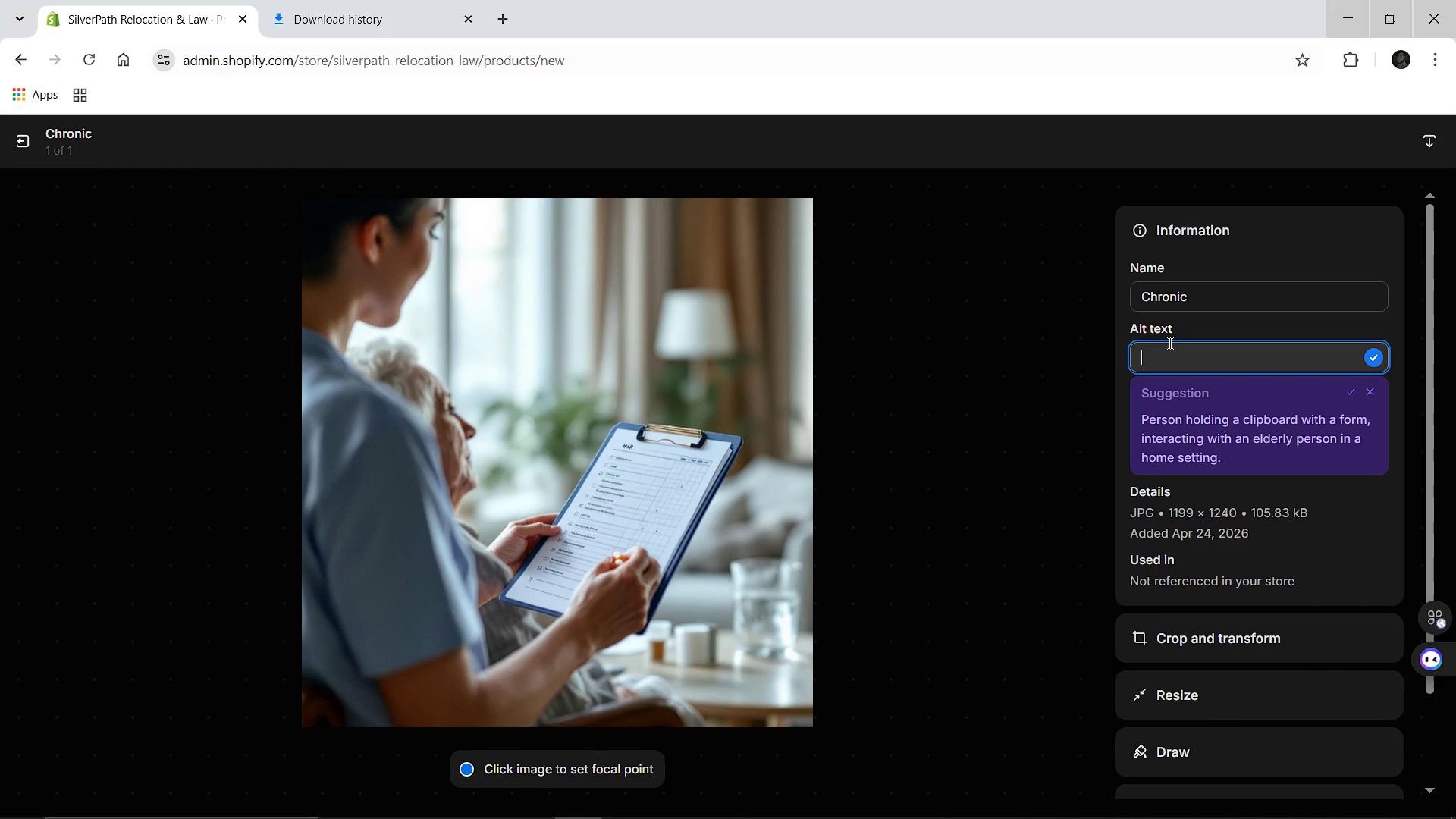 
hold_key(key=ShiftLeft, duration=1.52)
 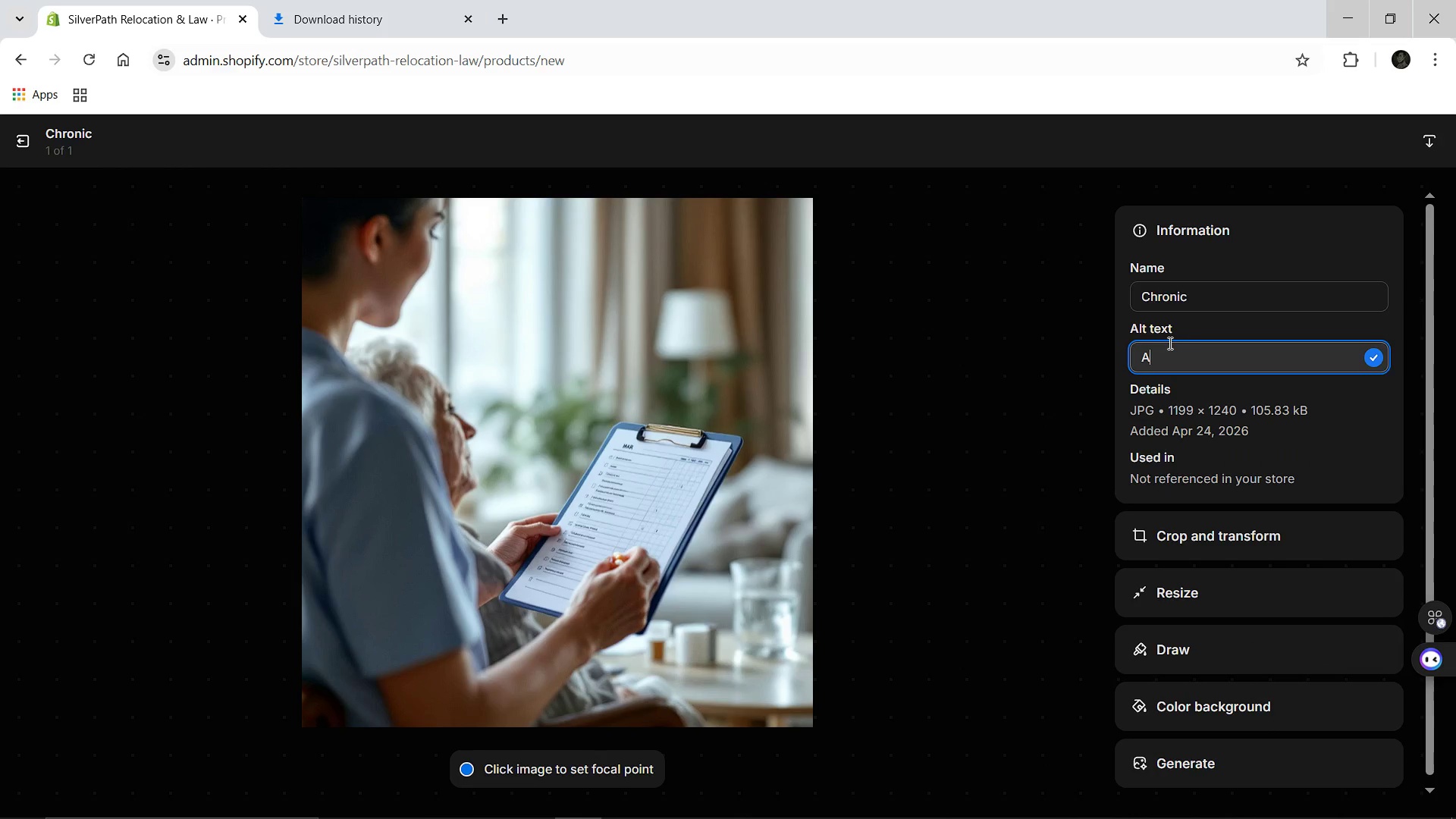 
type(A professioa)
key(Backspace)
type(nal medica nurse with )
 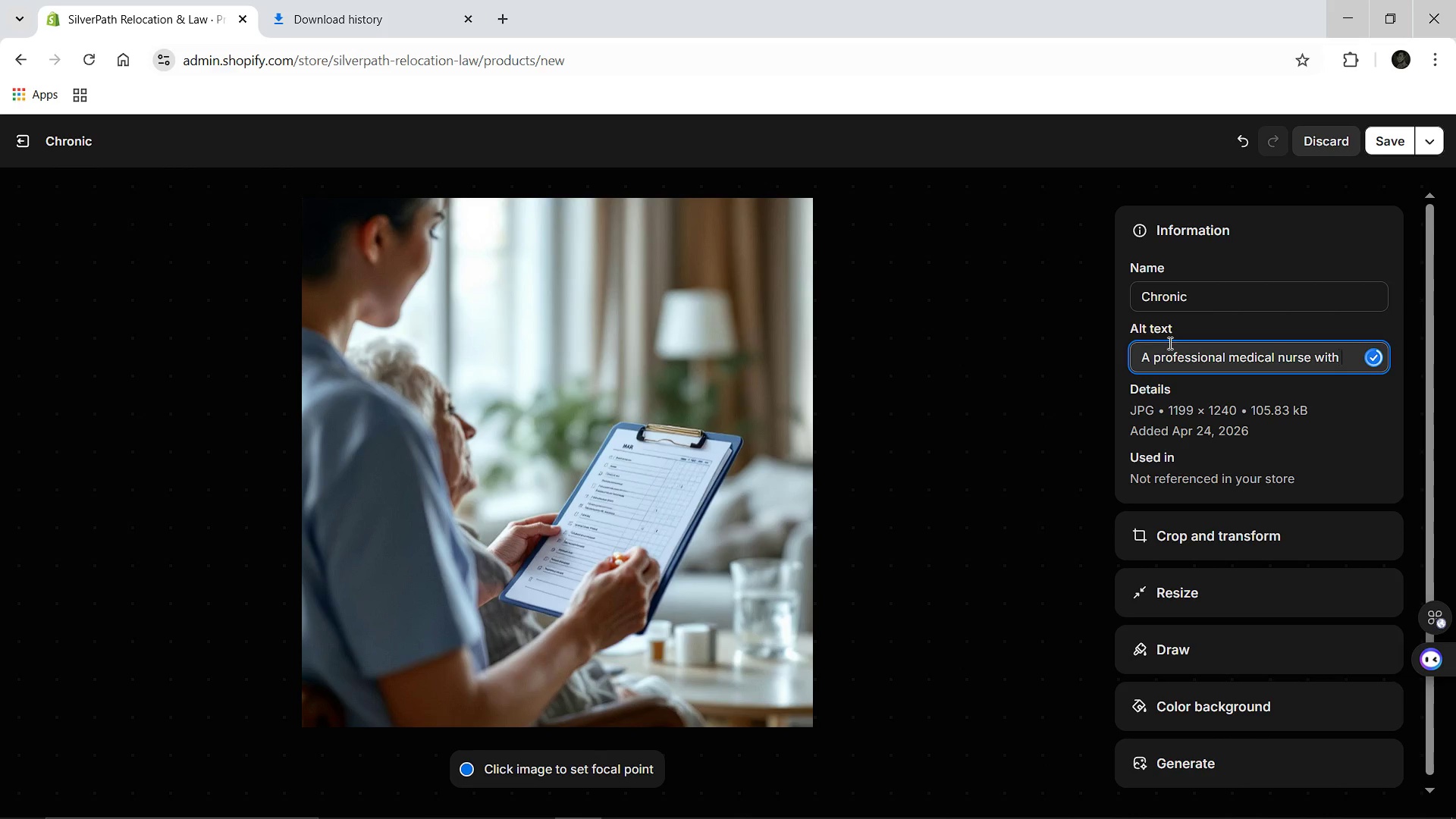 
wait(7.61)
 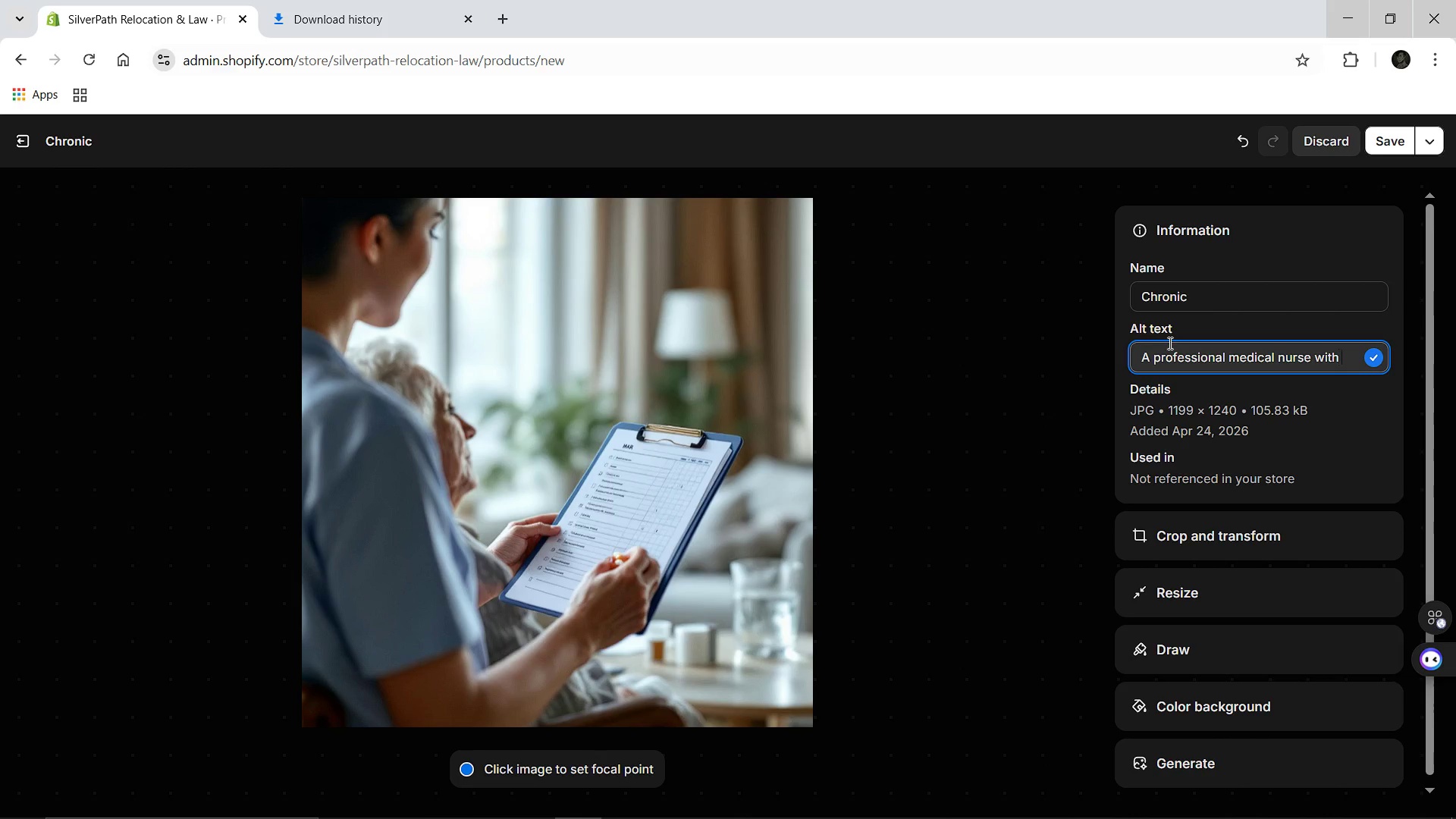 
type(organized )
 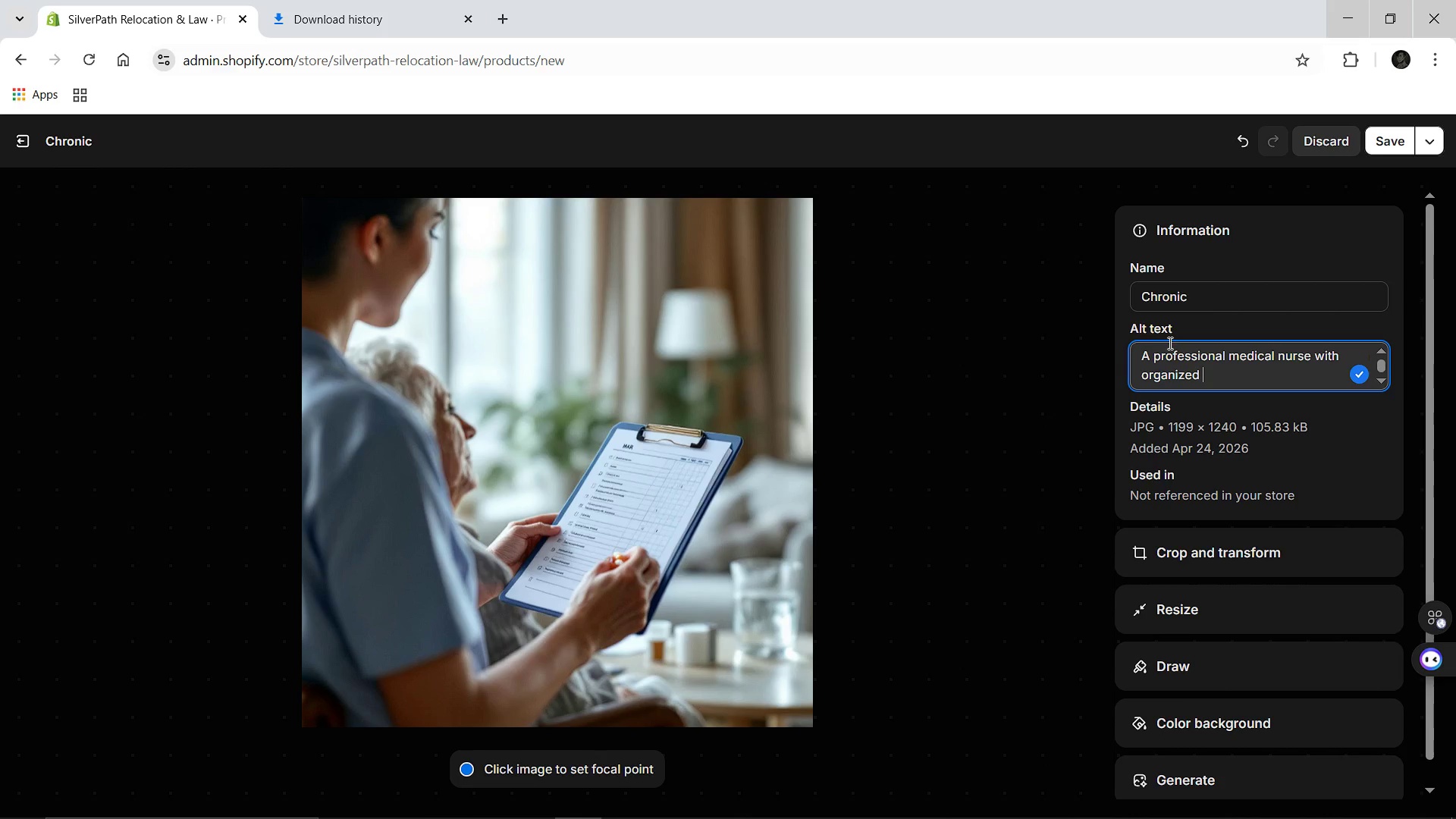 
wait(8.3)
 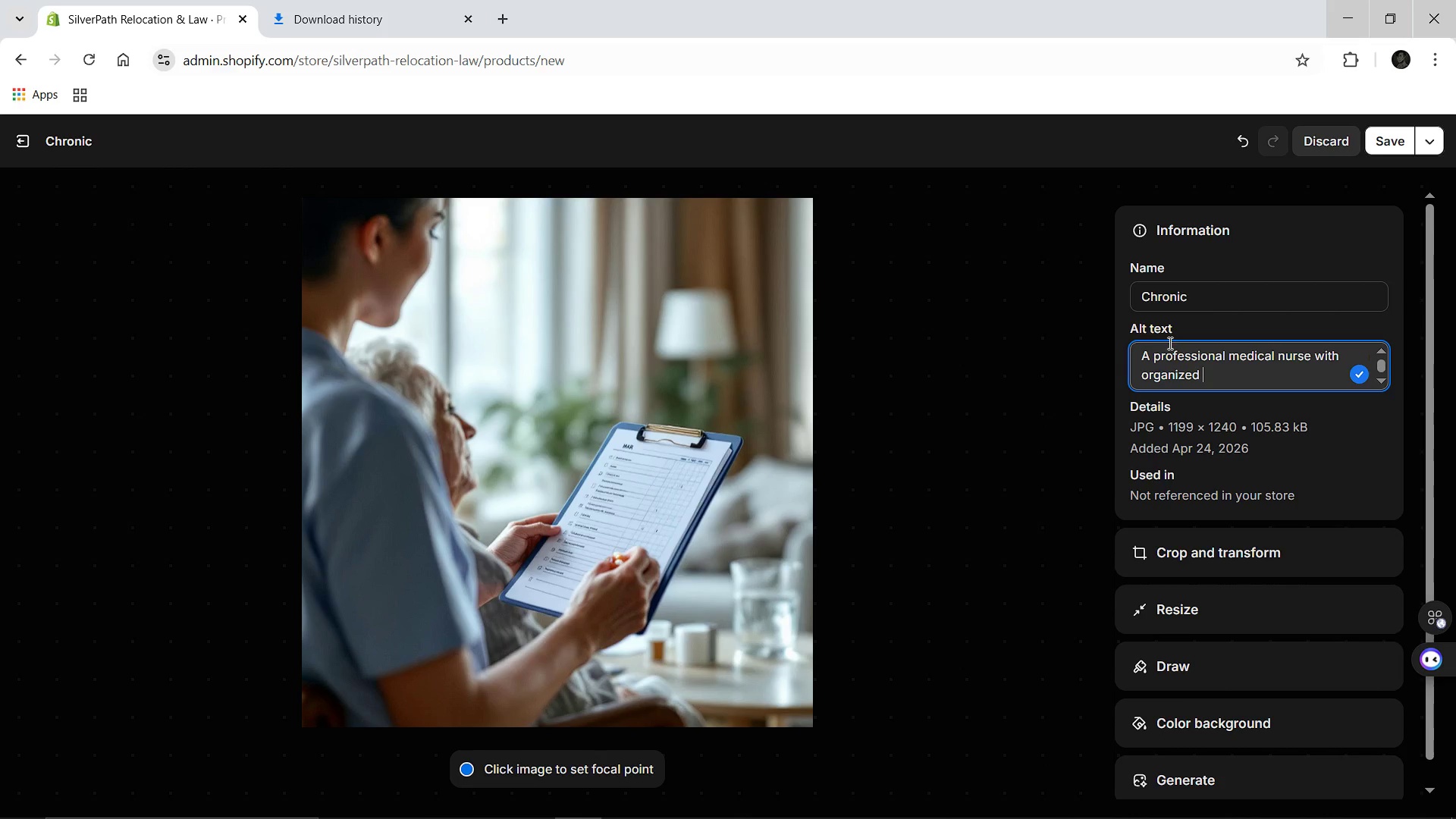 
type(medical folder ge)
key(Backspace)
type(iv)
key(Backspace)
key(Backspace)
key(Backspace)
type(tra)
key(Backspace)
type(eating an elderly women)
key(Backspace)
key(Backspace)
type(an,)
key(Backspace)
type(.)
 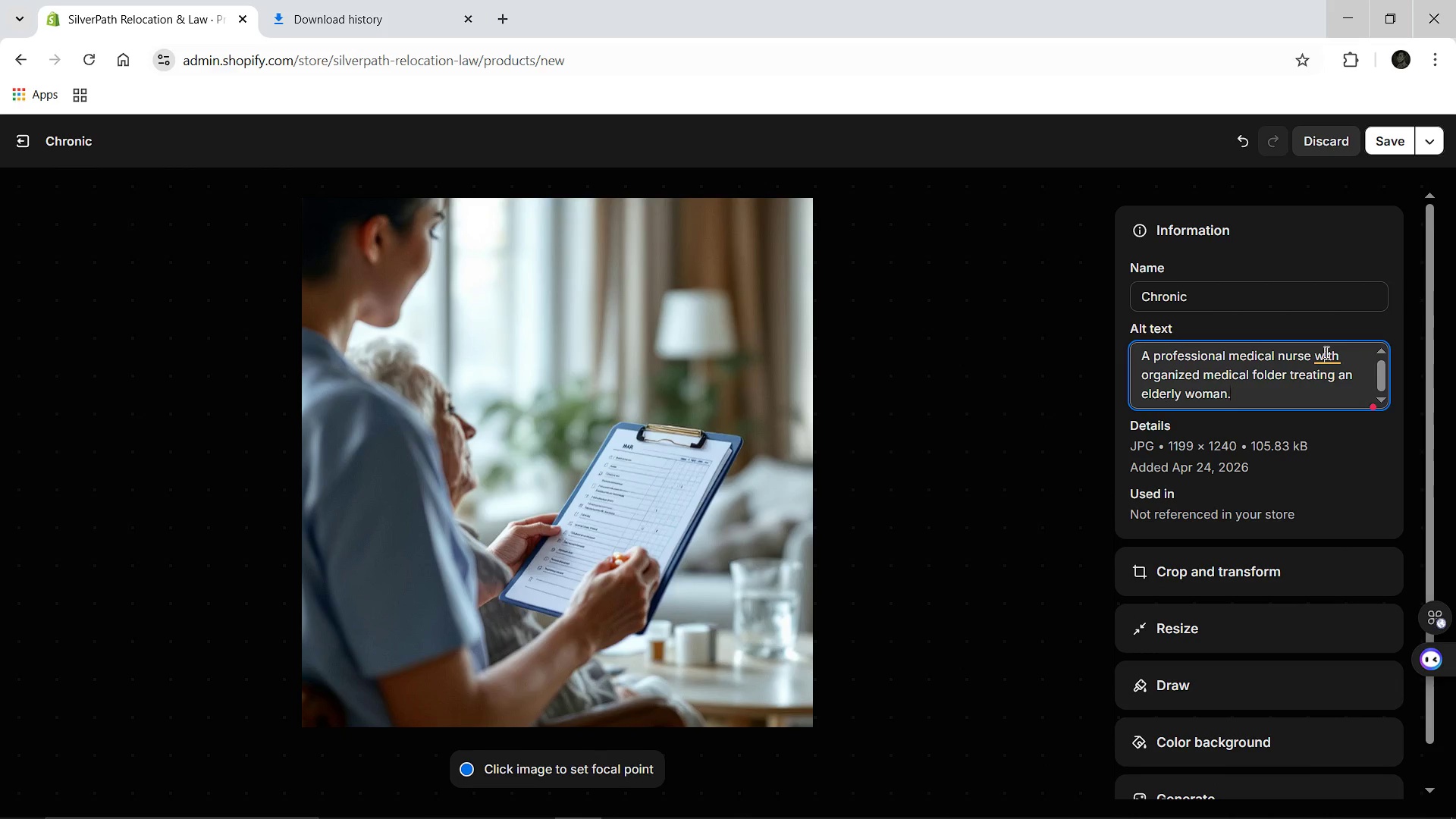 
left_click([1325, 352])
 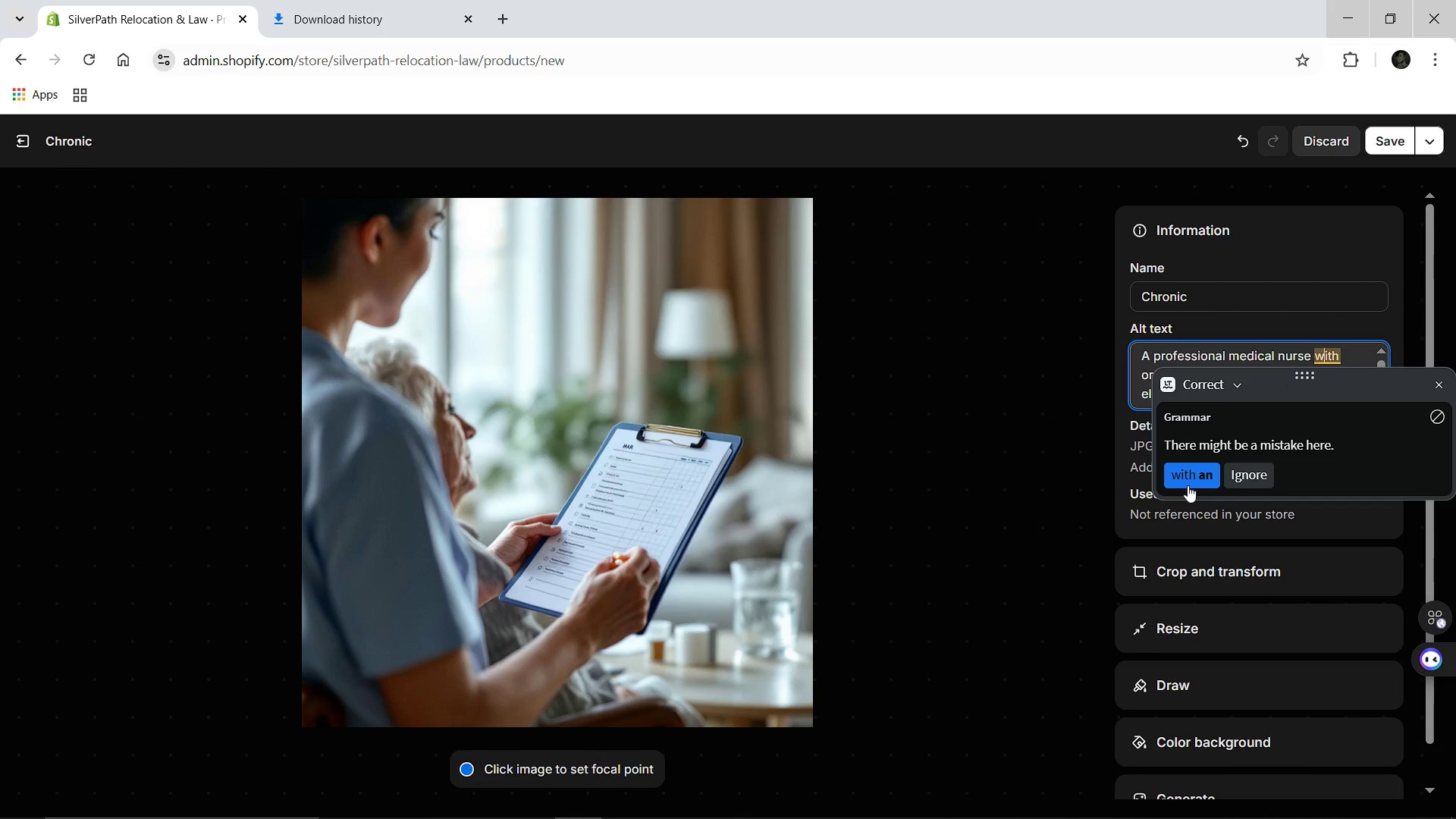 
left_click([1188, 485])
 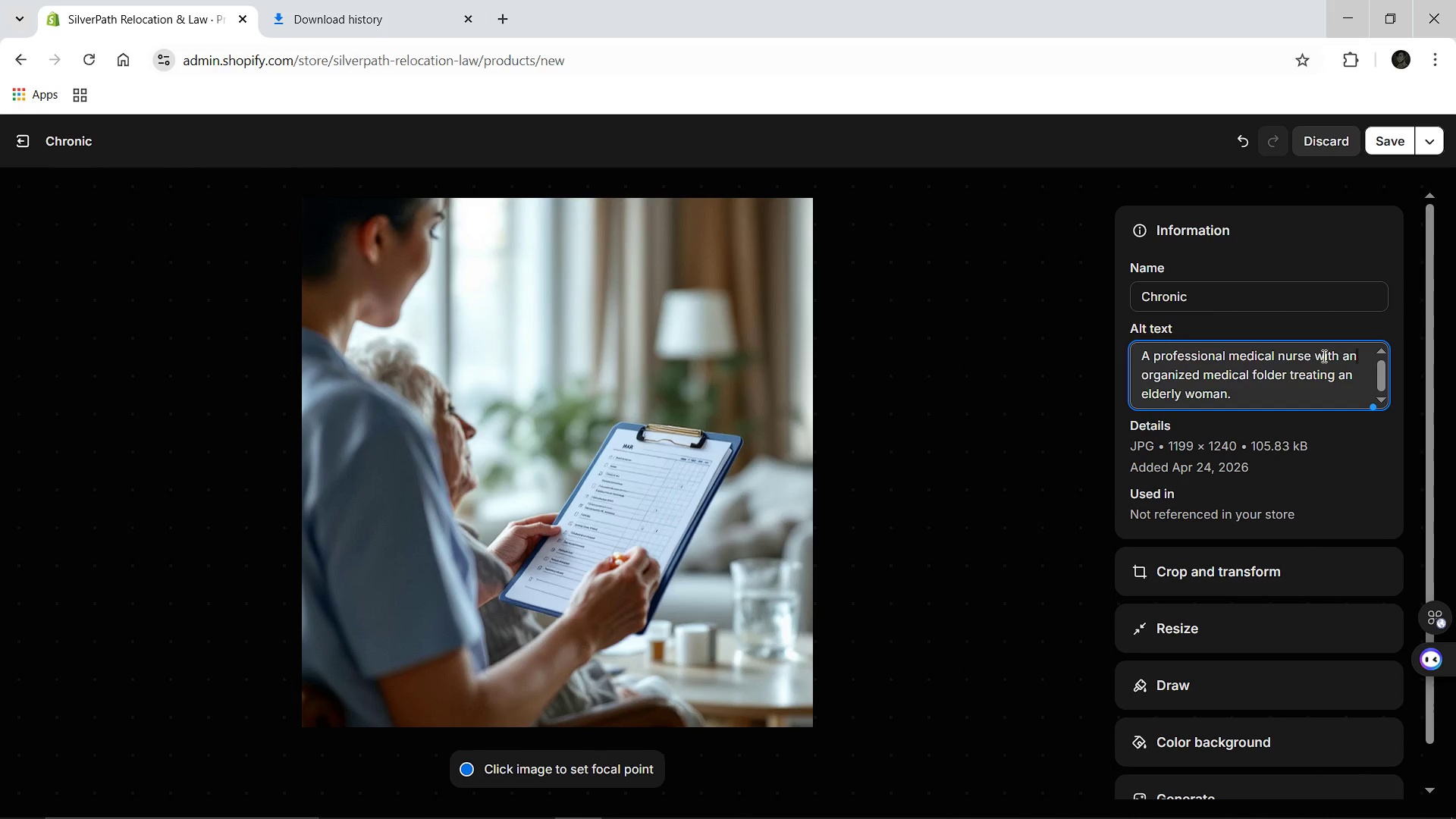 
left_click([1323, 356])
 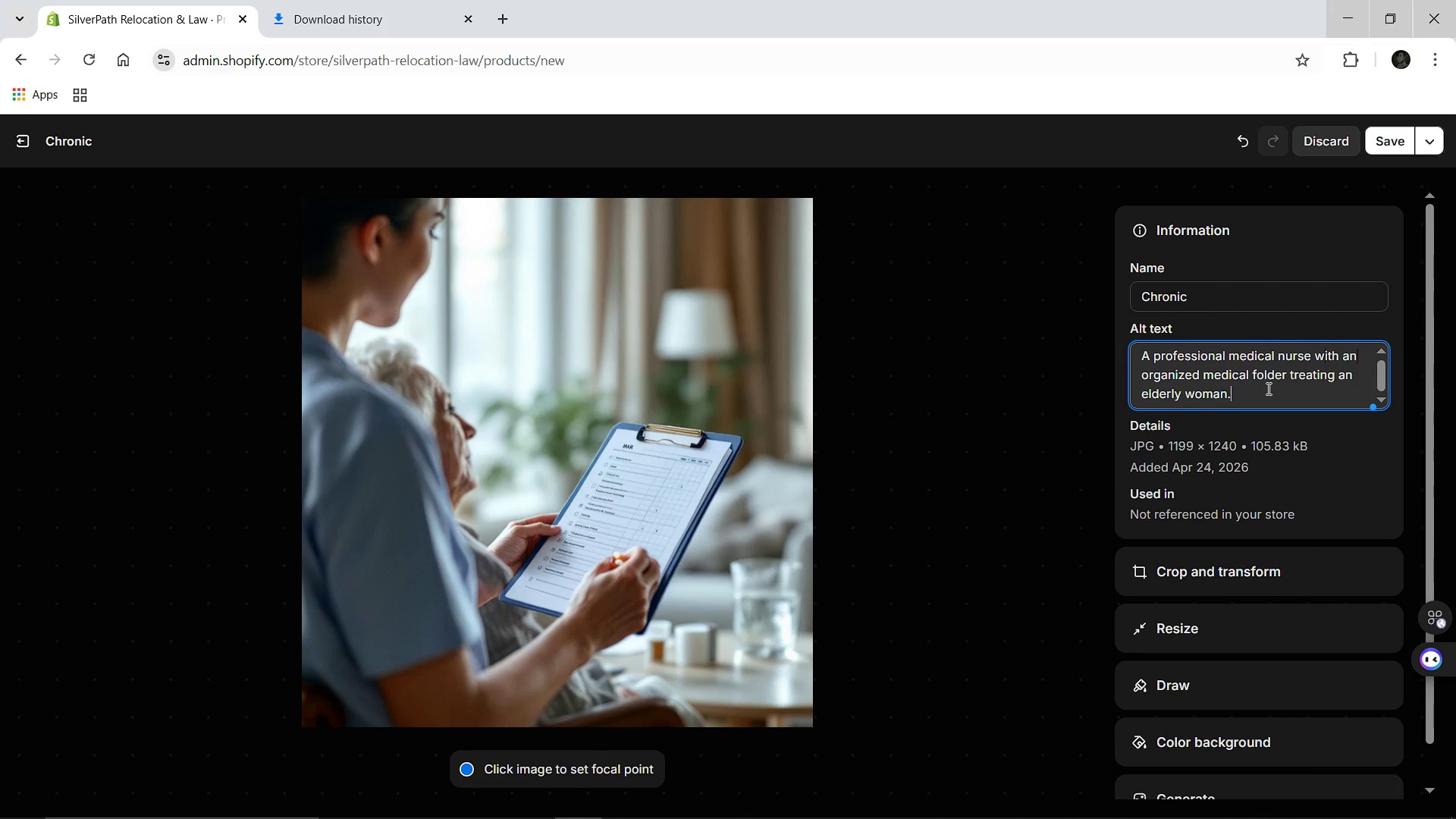 
left_click([1267, 388])
 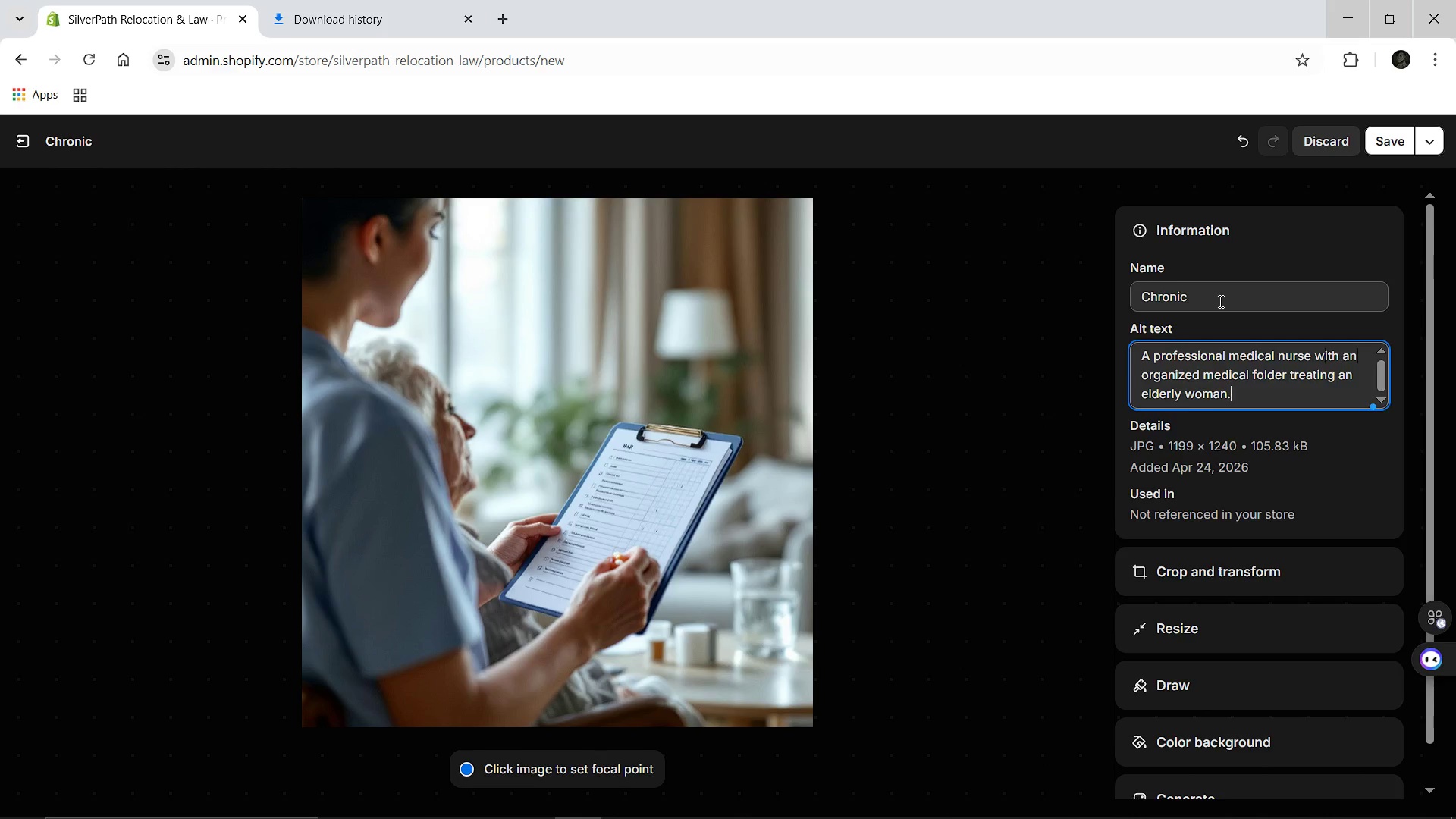 
left_click([1219, 301])
 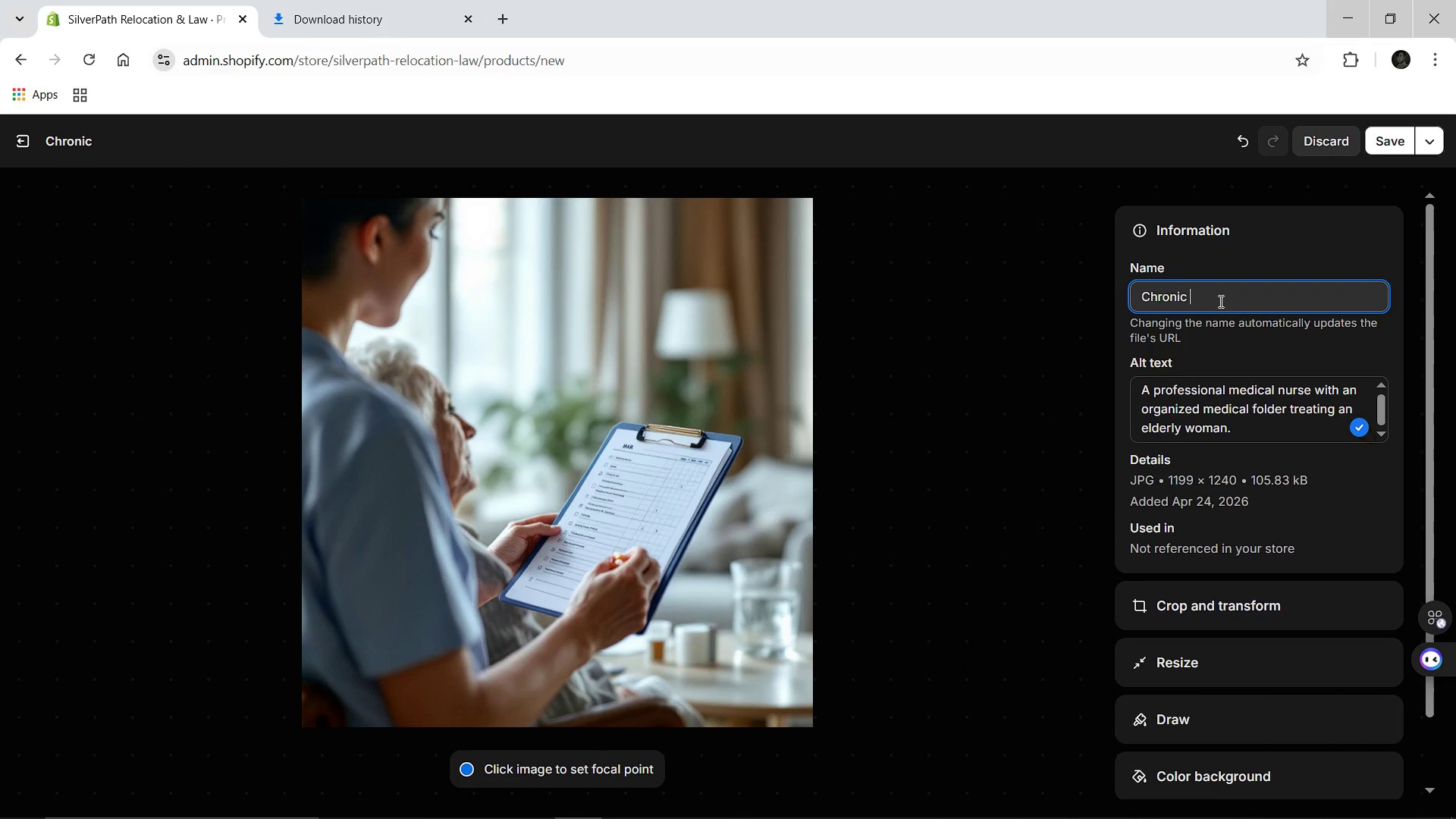 
type( Care)
 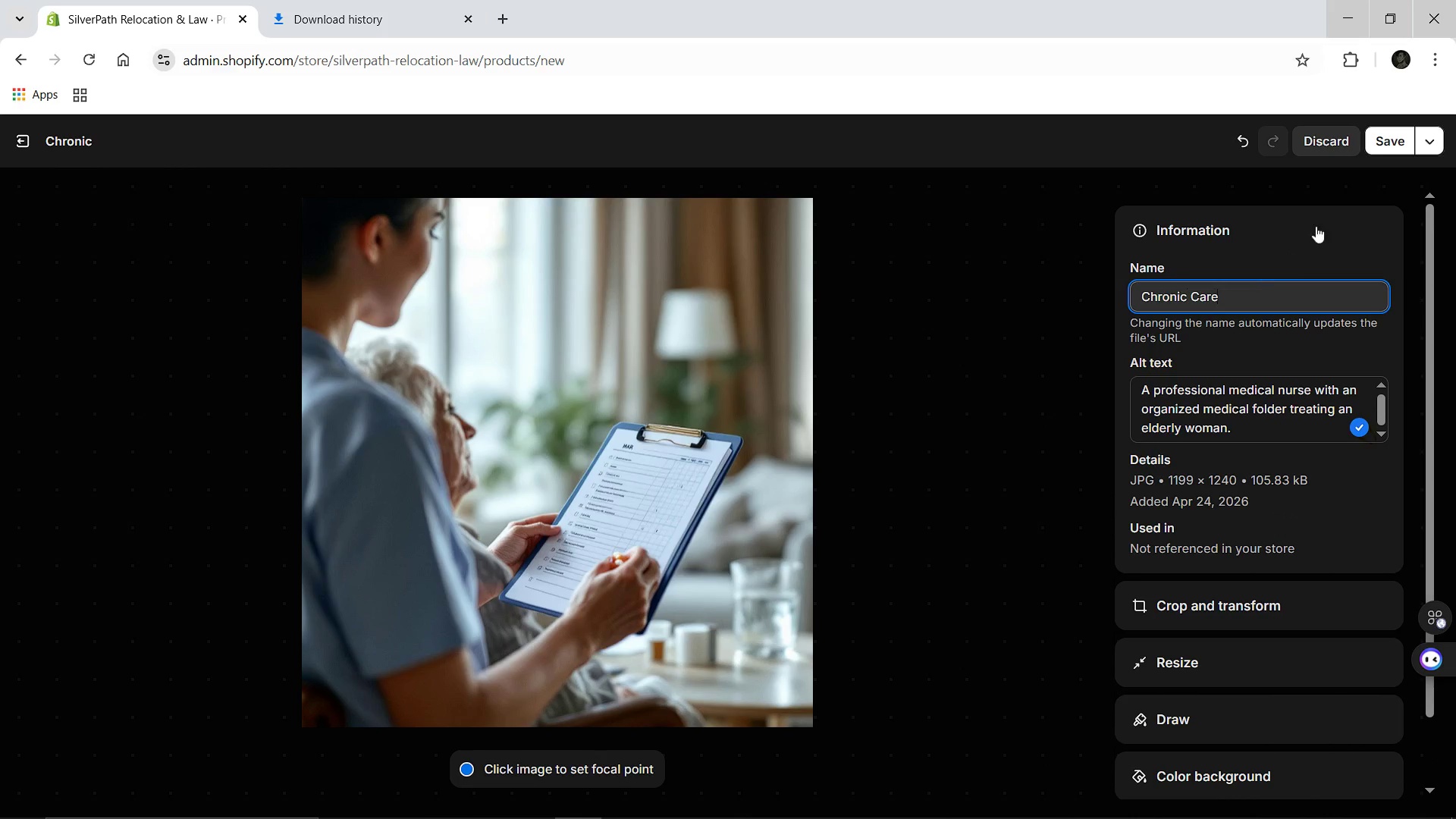 
left_click([1376, 138])
 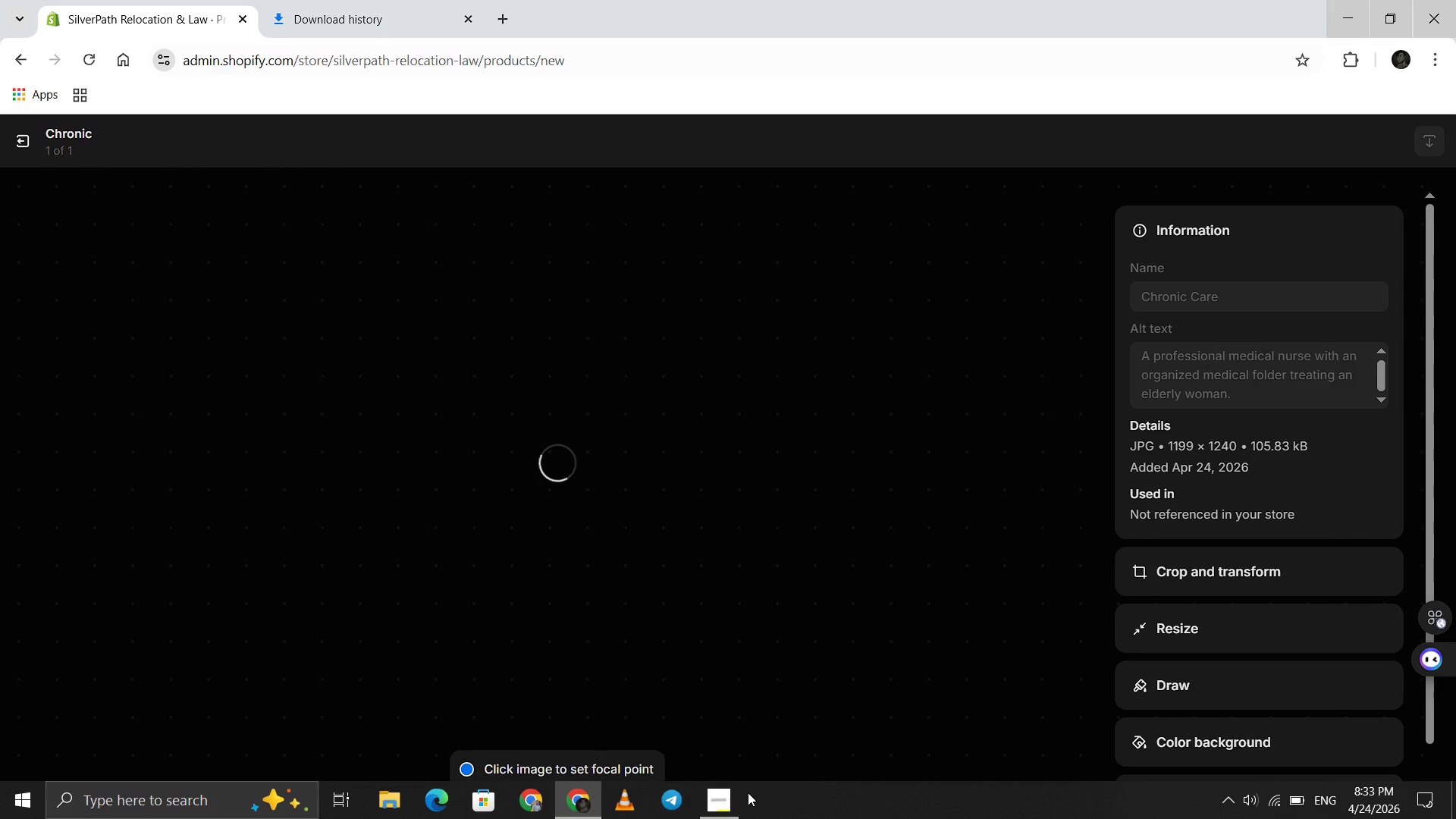 
left_click([721, 808])